 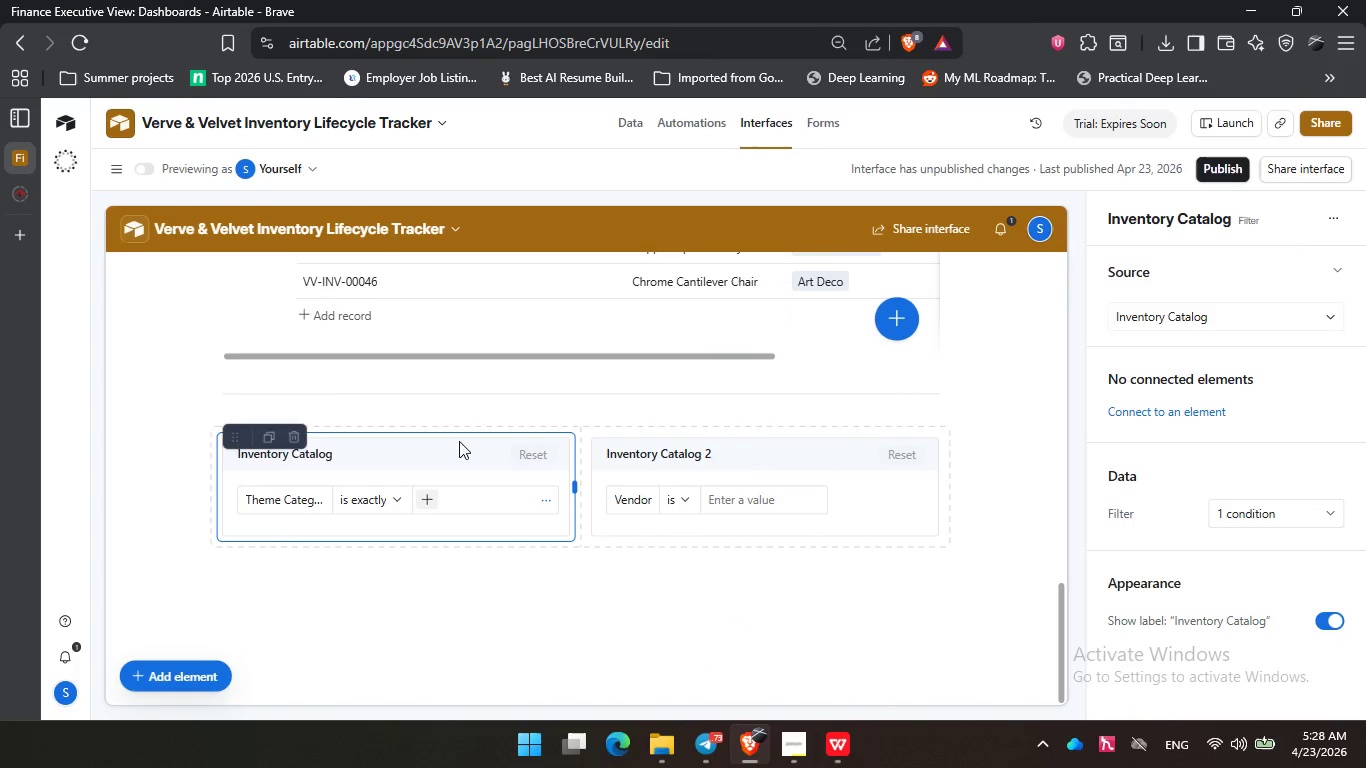 
left_click_drag(start_coordinate=[412, 439], to_coordinate=[412, 395])
 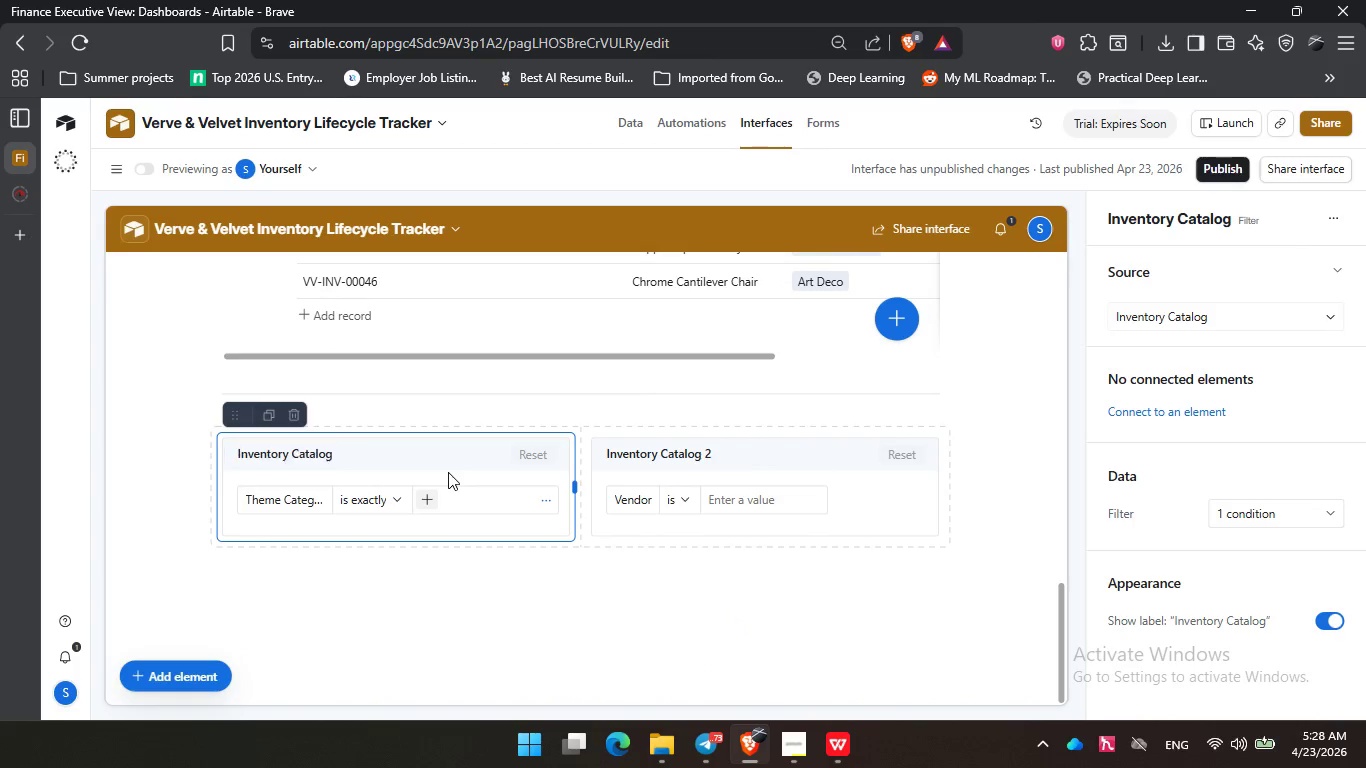 
left_click([448, 472])
 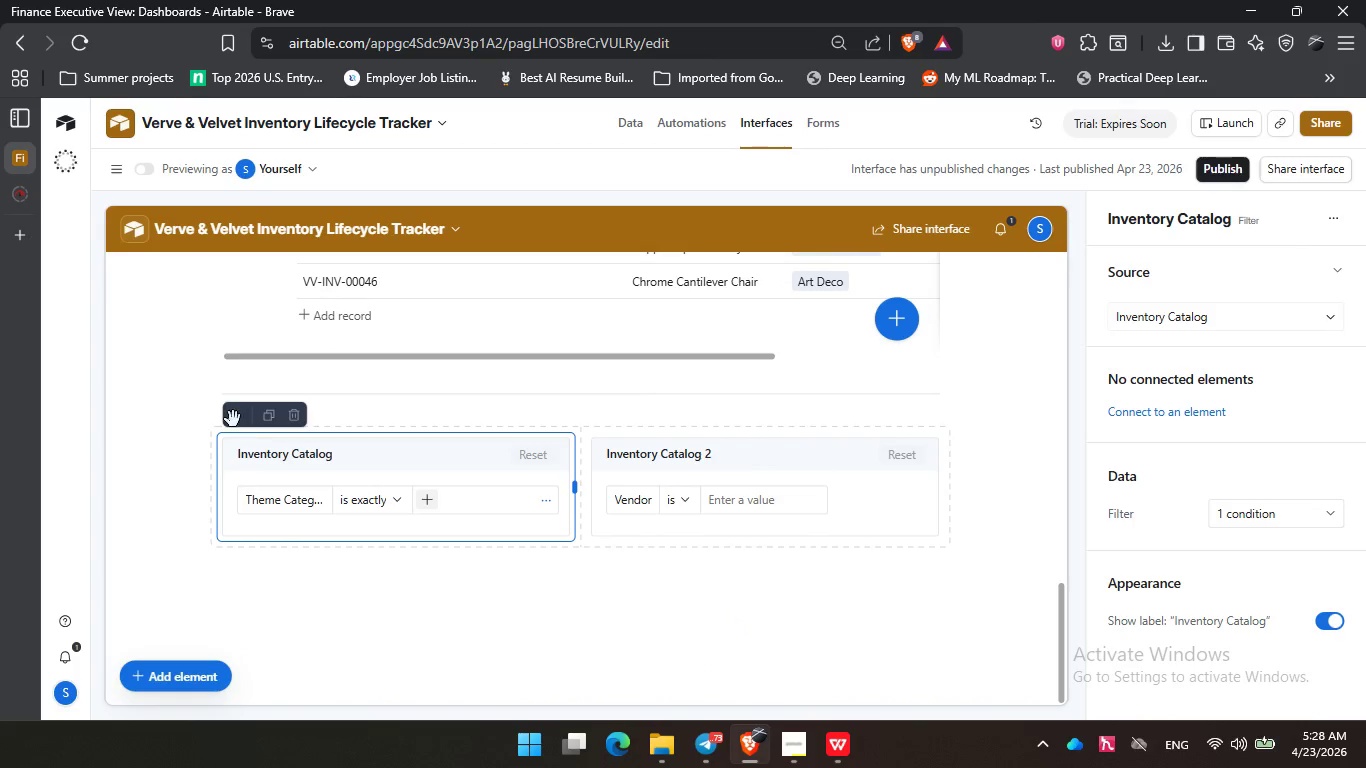 
left_click_drag(start_coordinate=[232, 418], to_coordinate=[448, 282])
 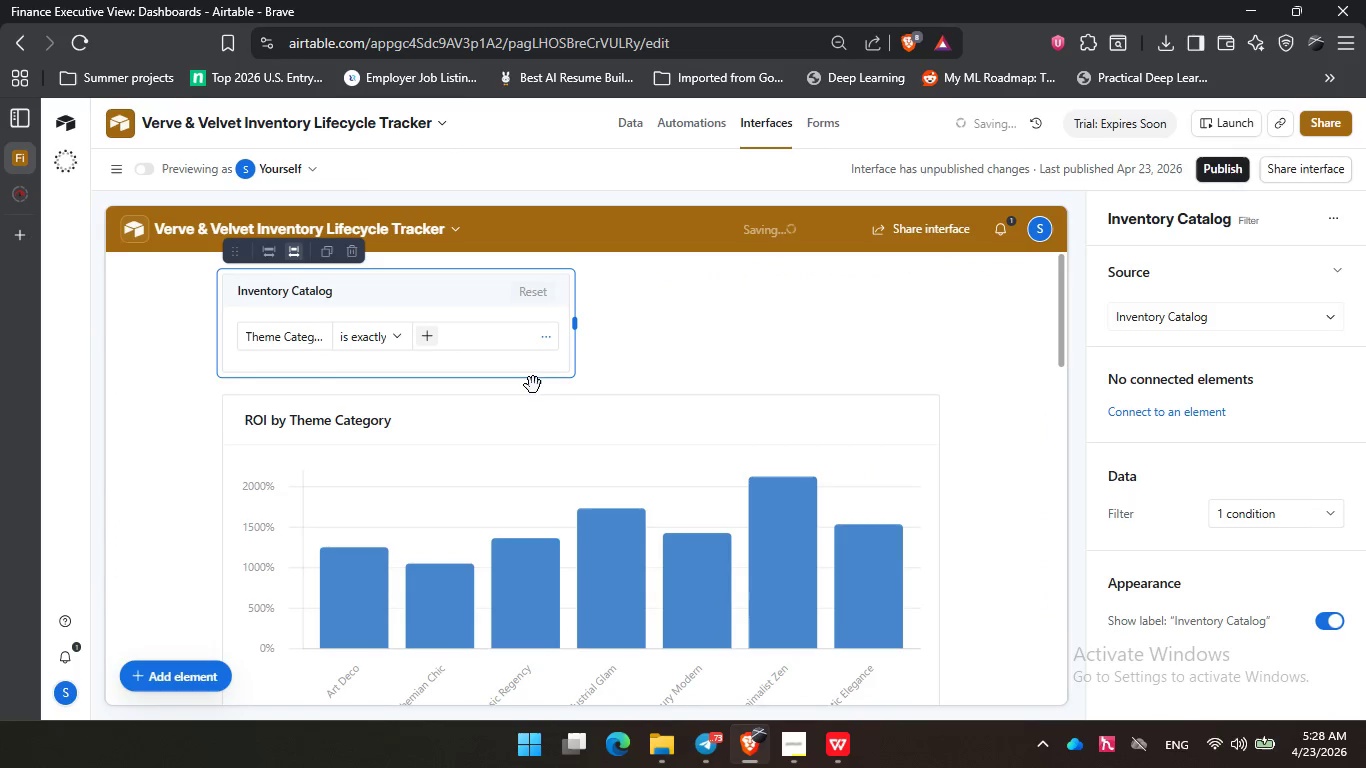 
scroll: coordinate [239, 297], scroll_direction: up, amount: 9.0
 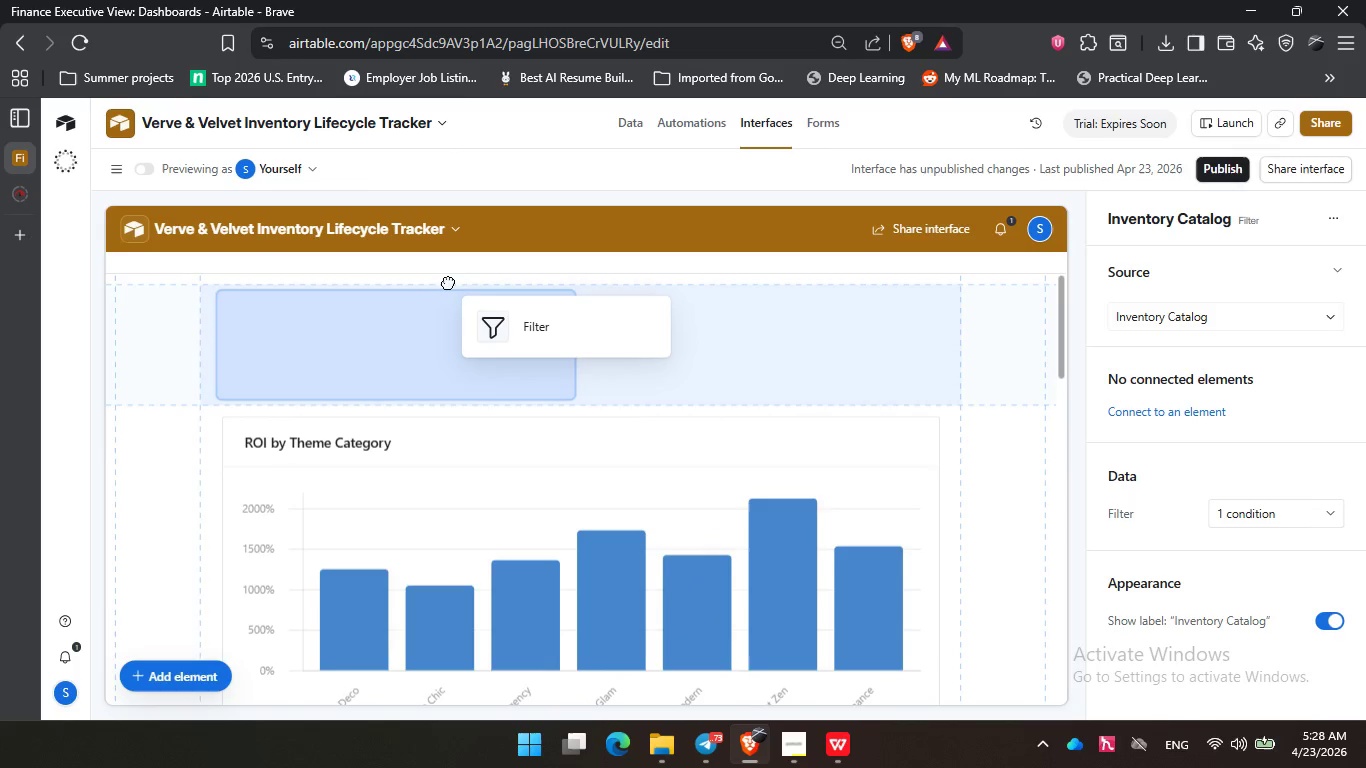 
scroll: coordinate [675, 537], scroll_direction: down, amount: 17.0
 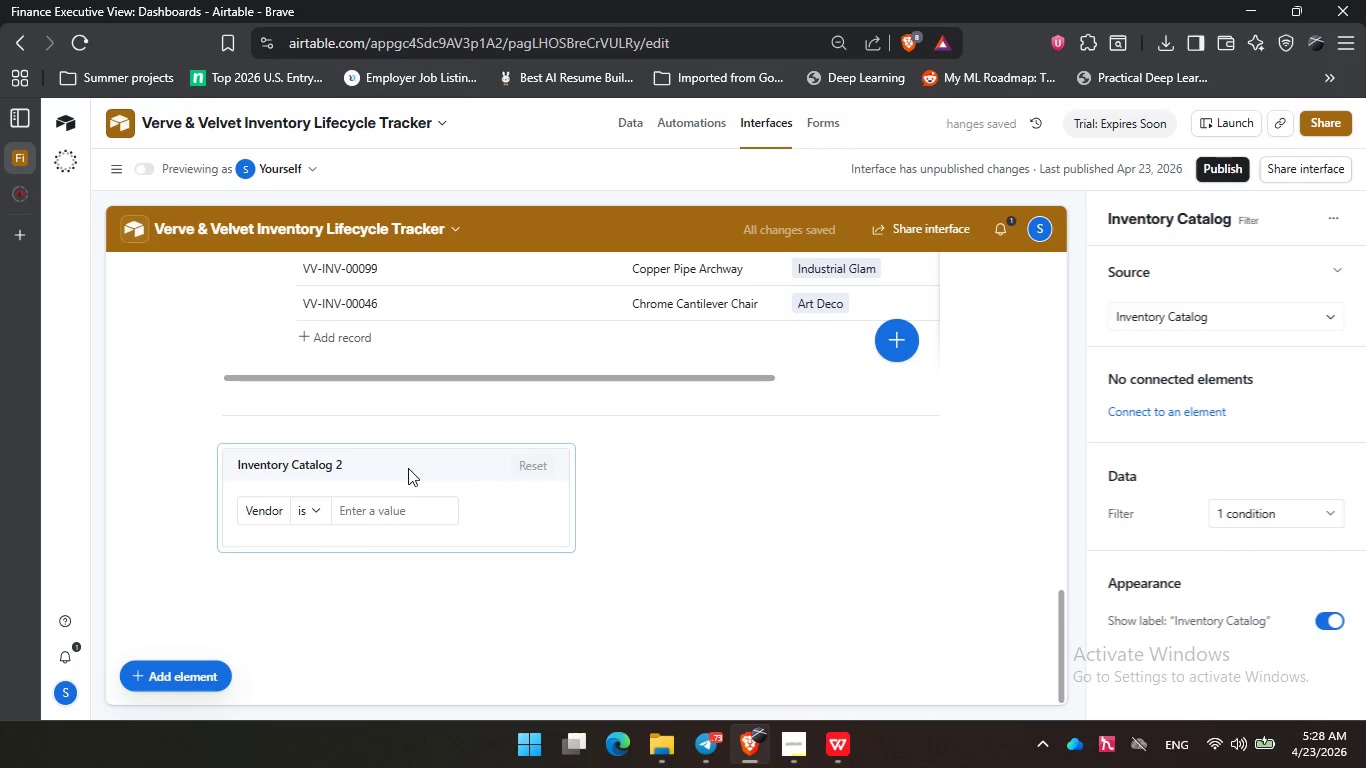 
left_click([405, 468])
 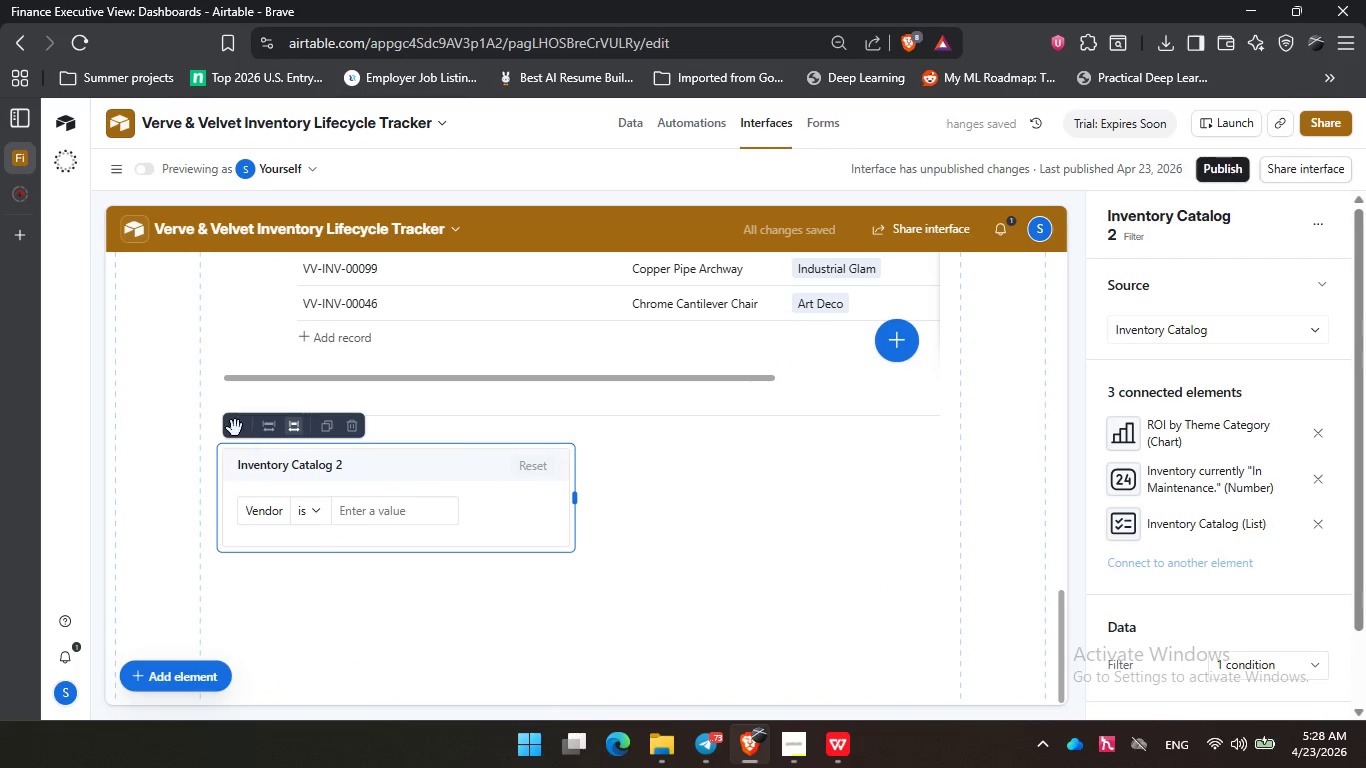 
left_click_drag(start_coordinate=[234, 428], to_coordinate=[610, 368])
 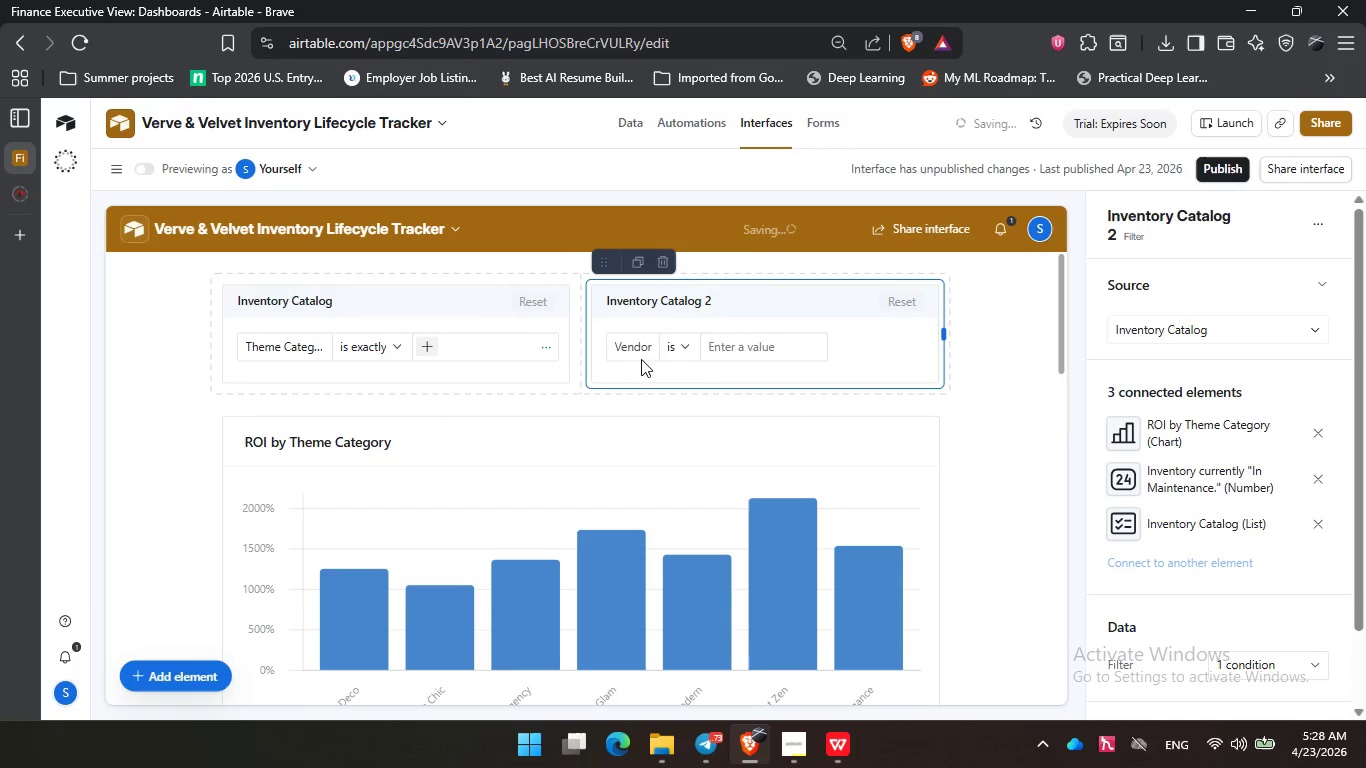 
scroll: coordinate [579, 383], scroll_direction: up, amount: 22.0
 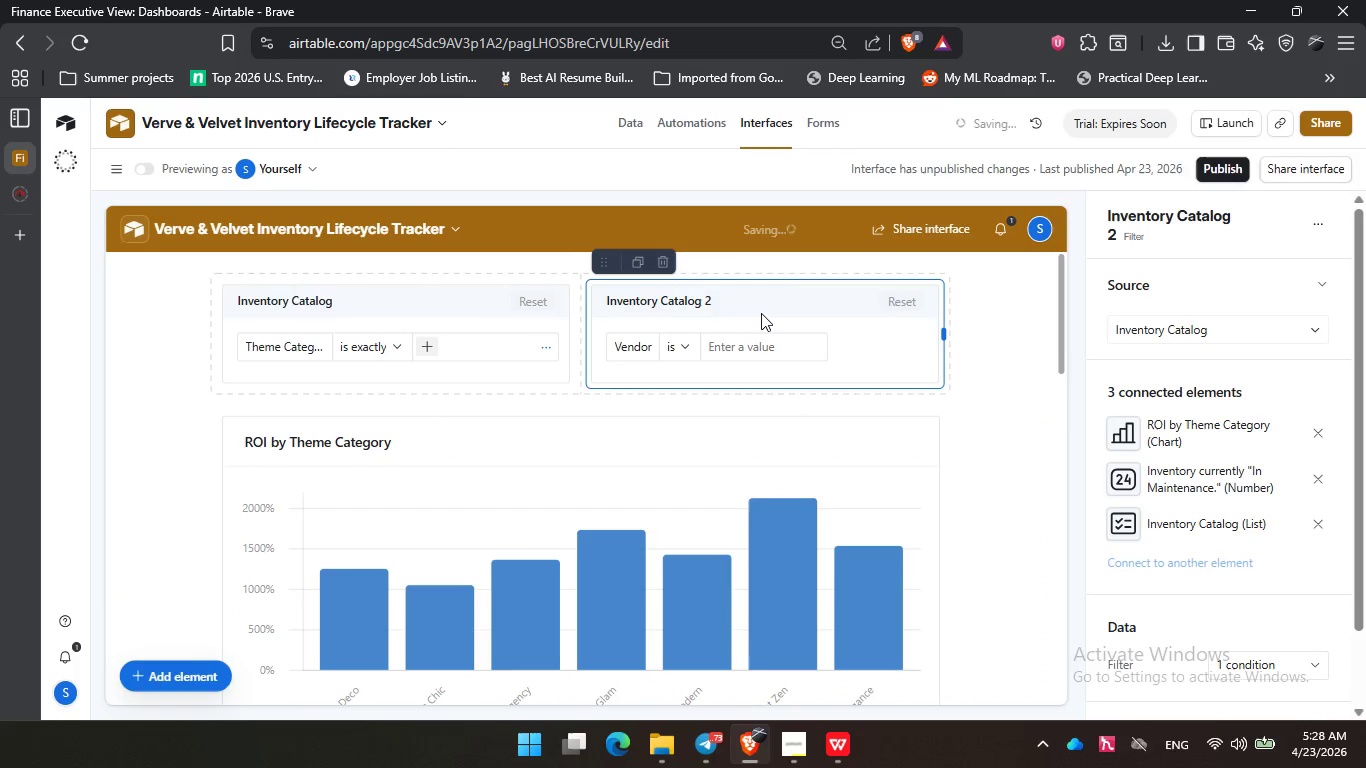 
left_click([777, 303])
 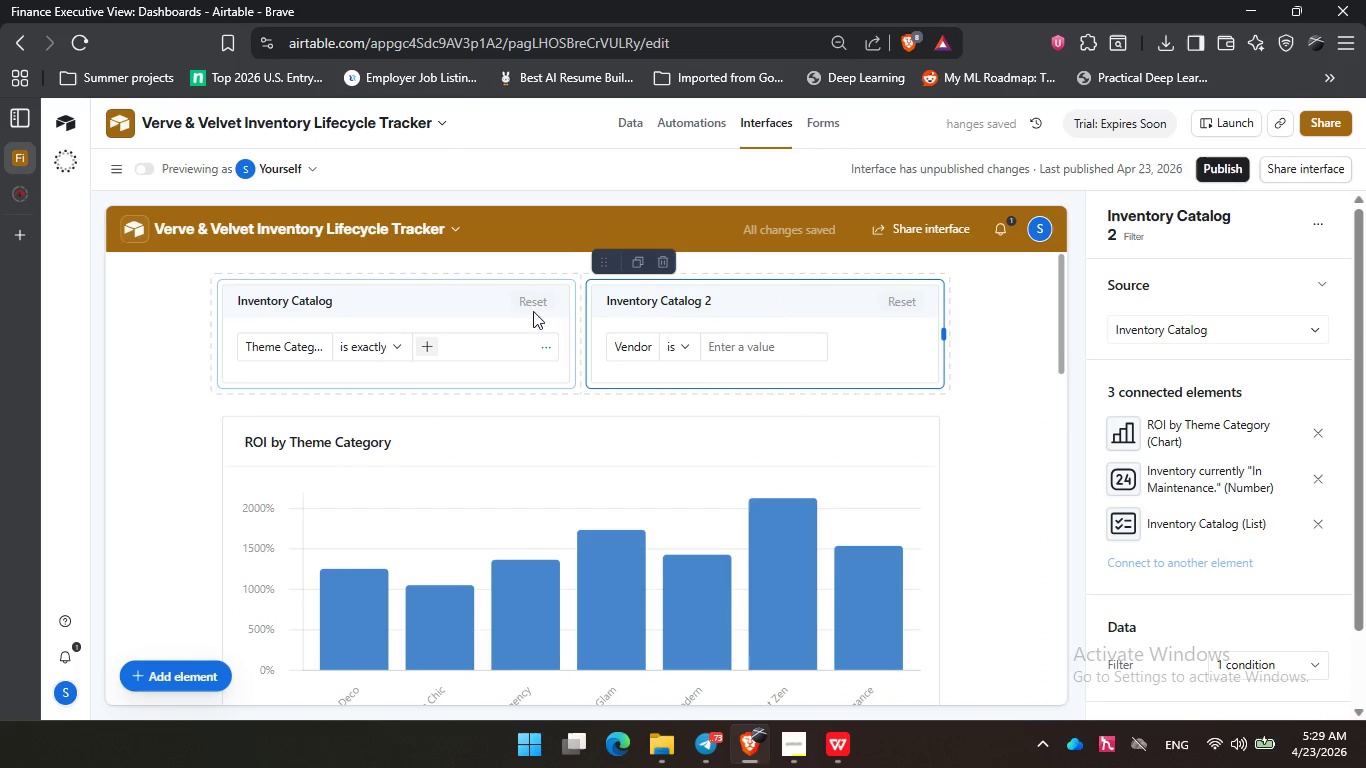 
left_click([461, 302])
 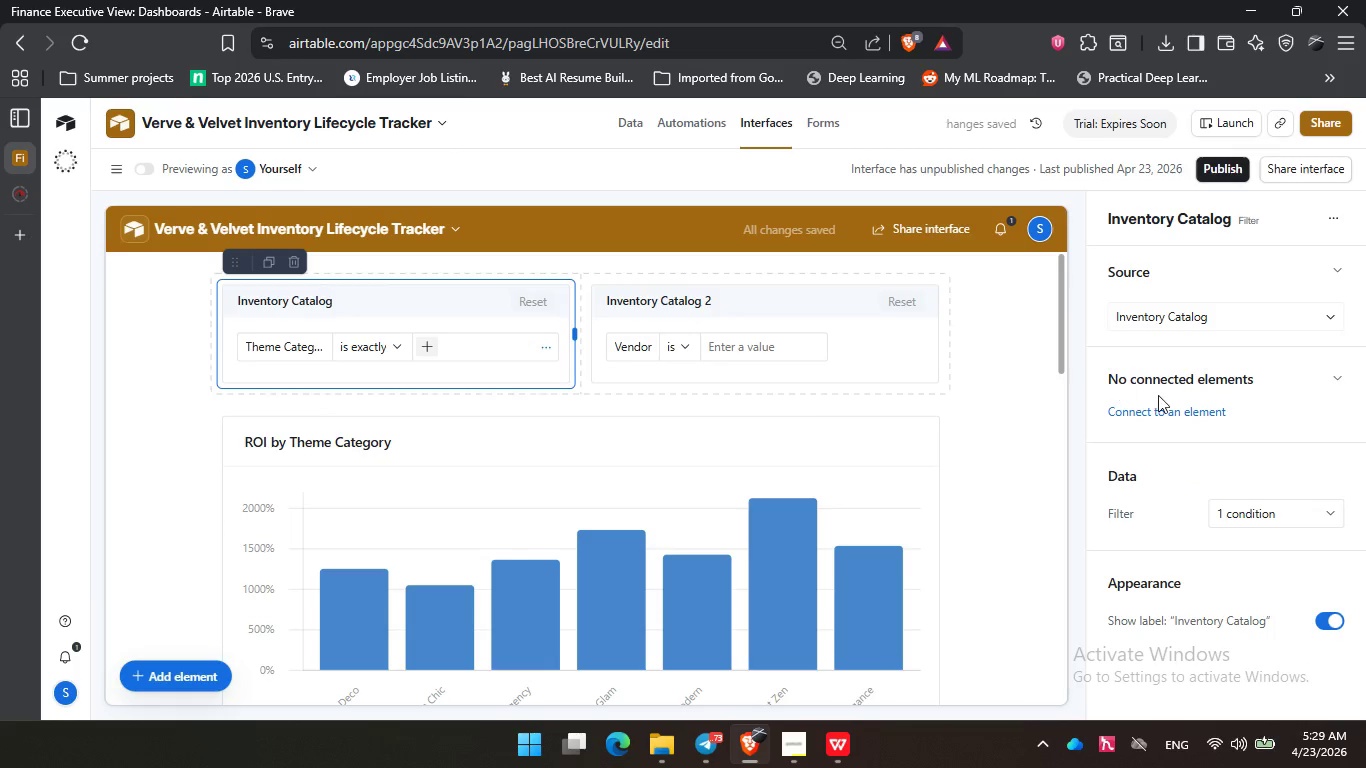 
left_click([1167, 414])
 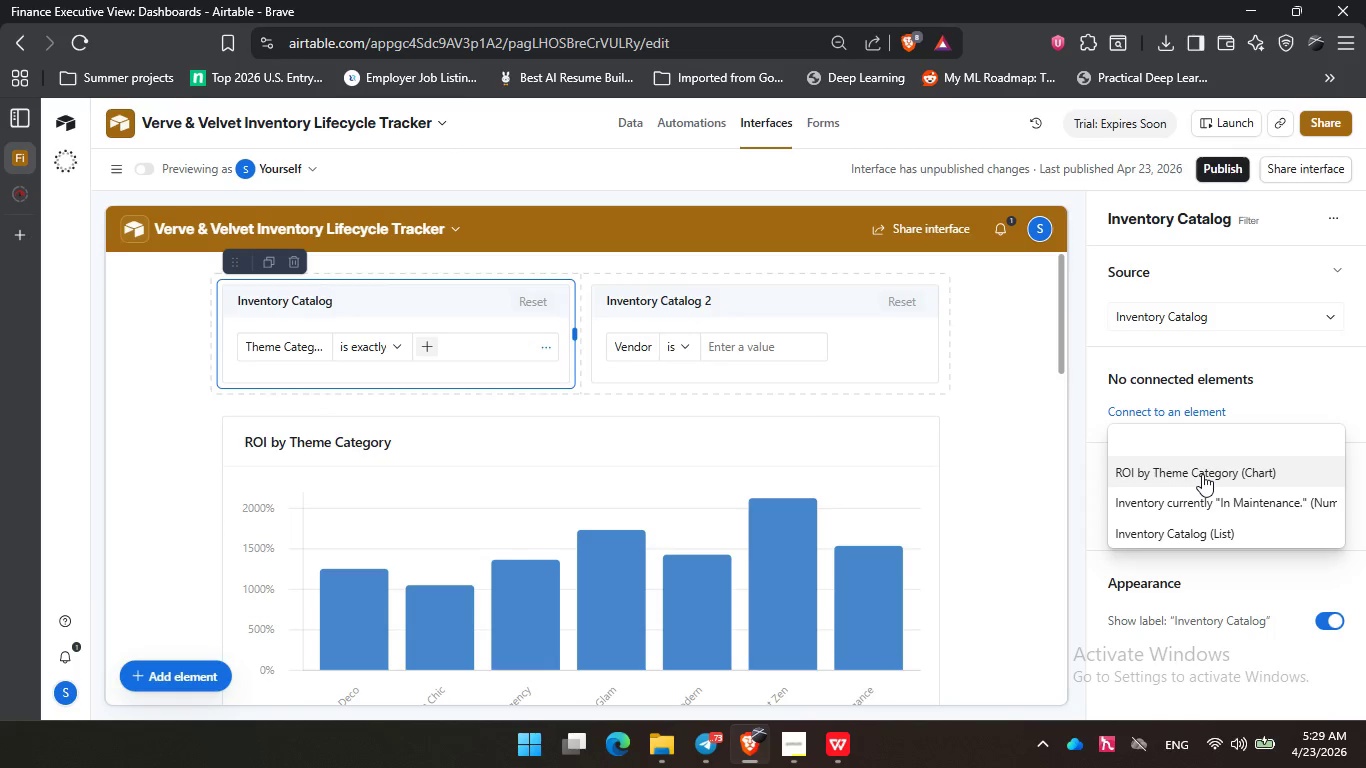 
left_click([1202, 474])
 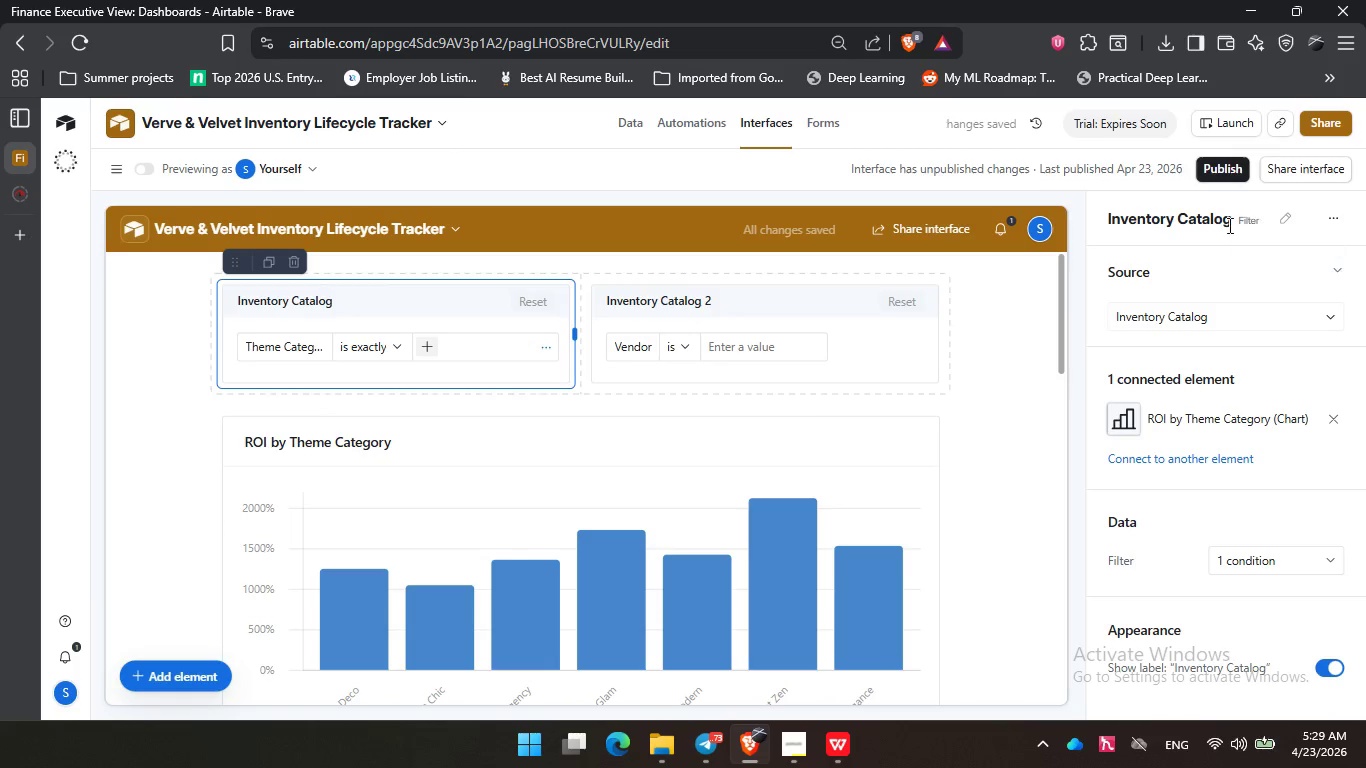 
left_click([699, 315])
 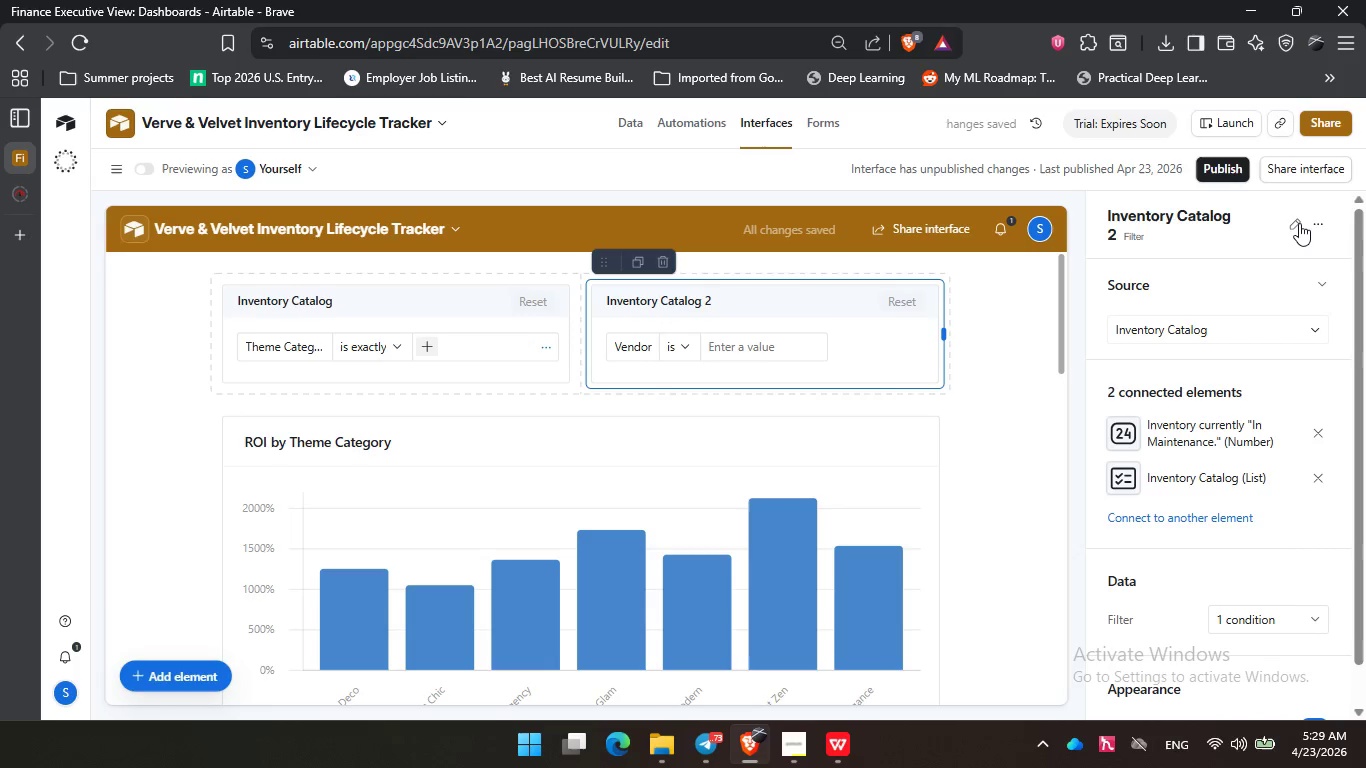 
left_click([1298, 223])
 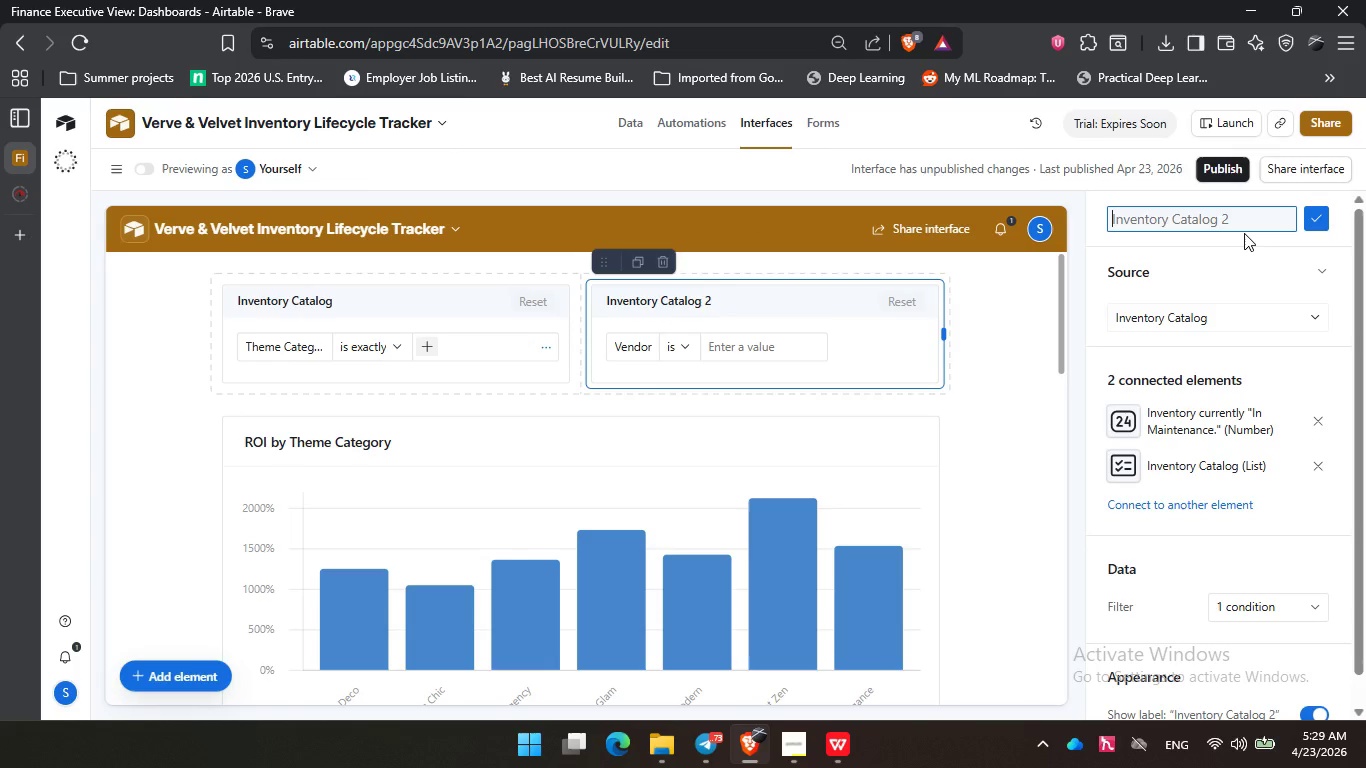 
type(Vendors)
 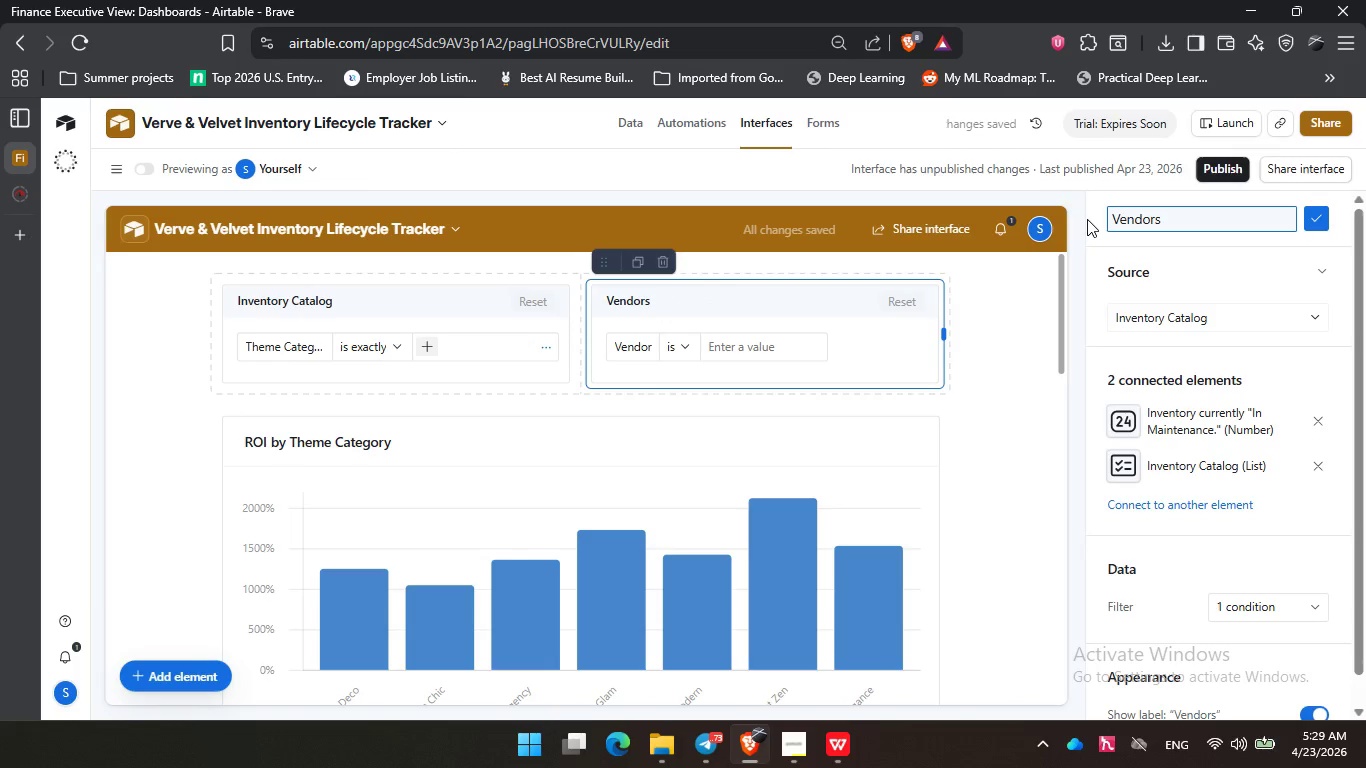 
key(Backspace)
 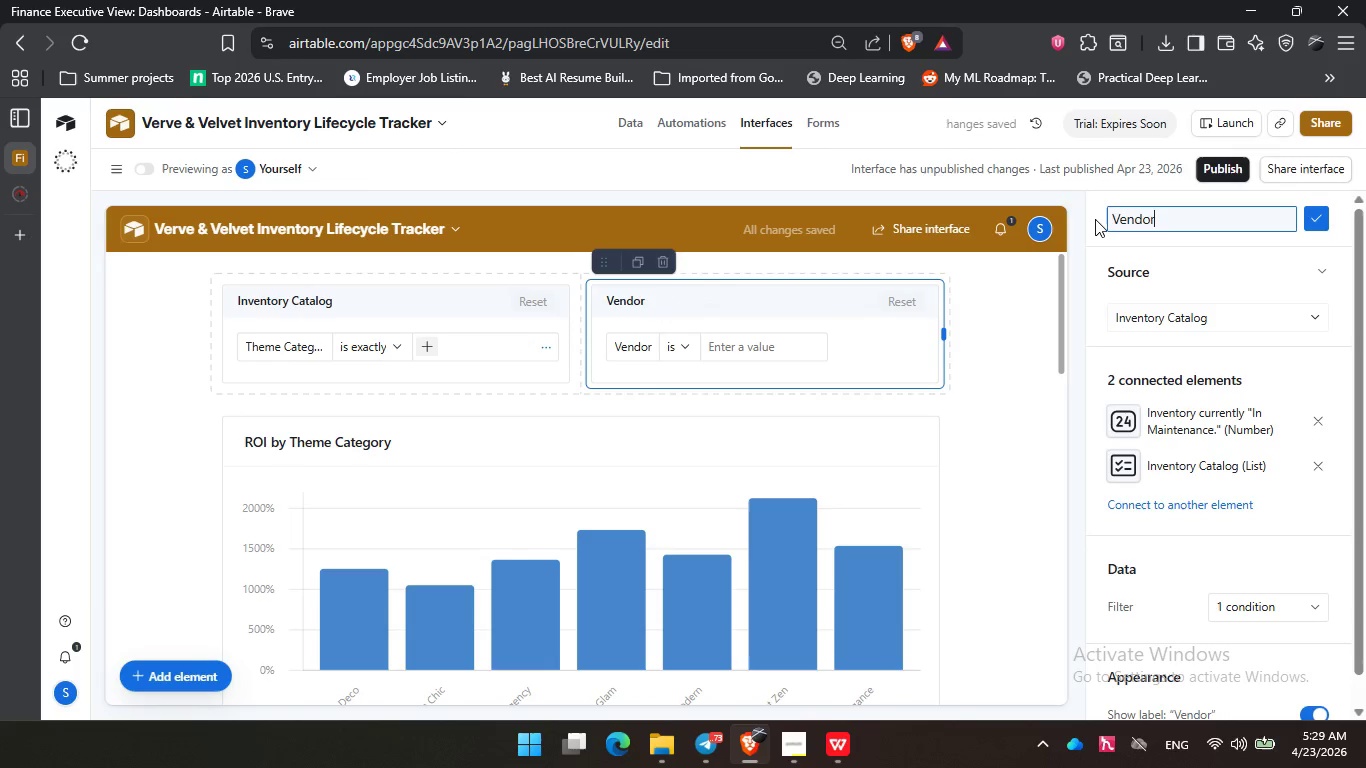 
left_click([1095, 219])
 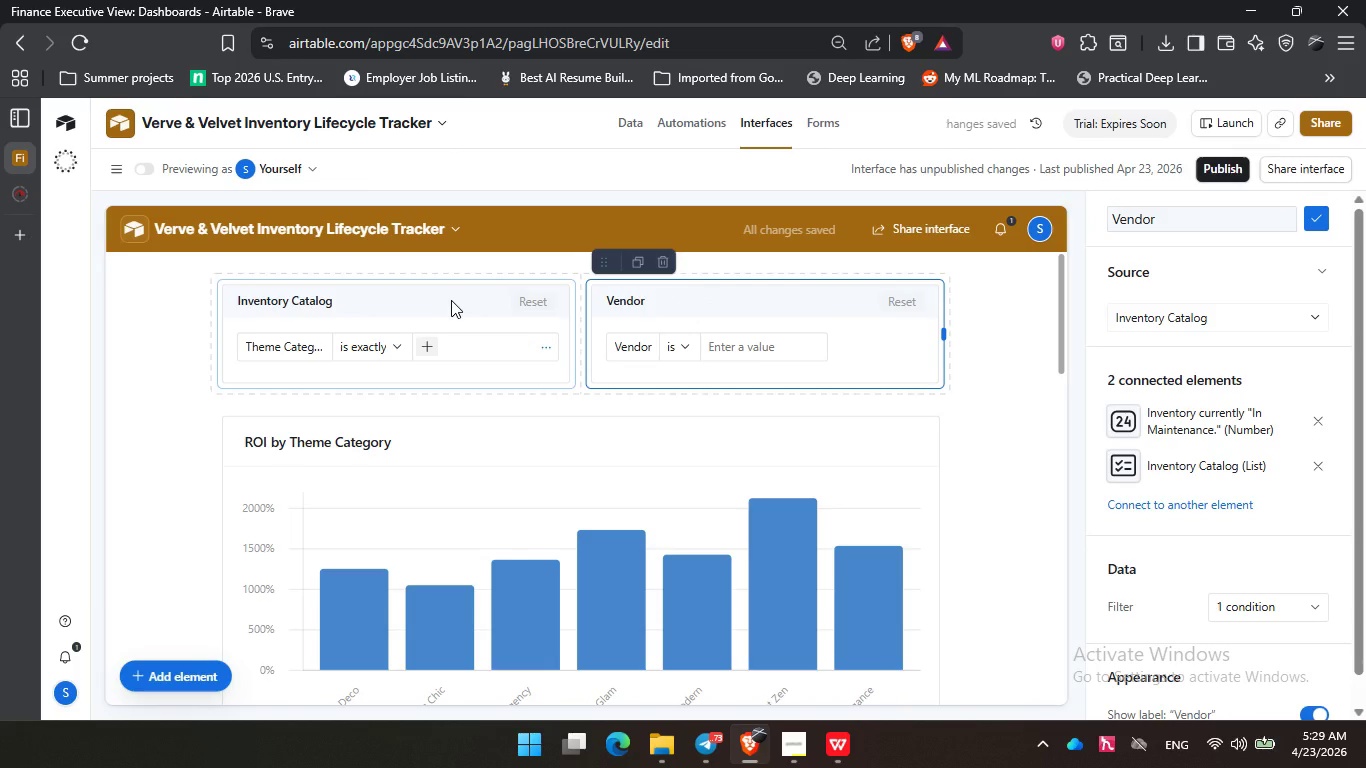 
left_click([451, 300])
 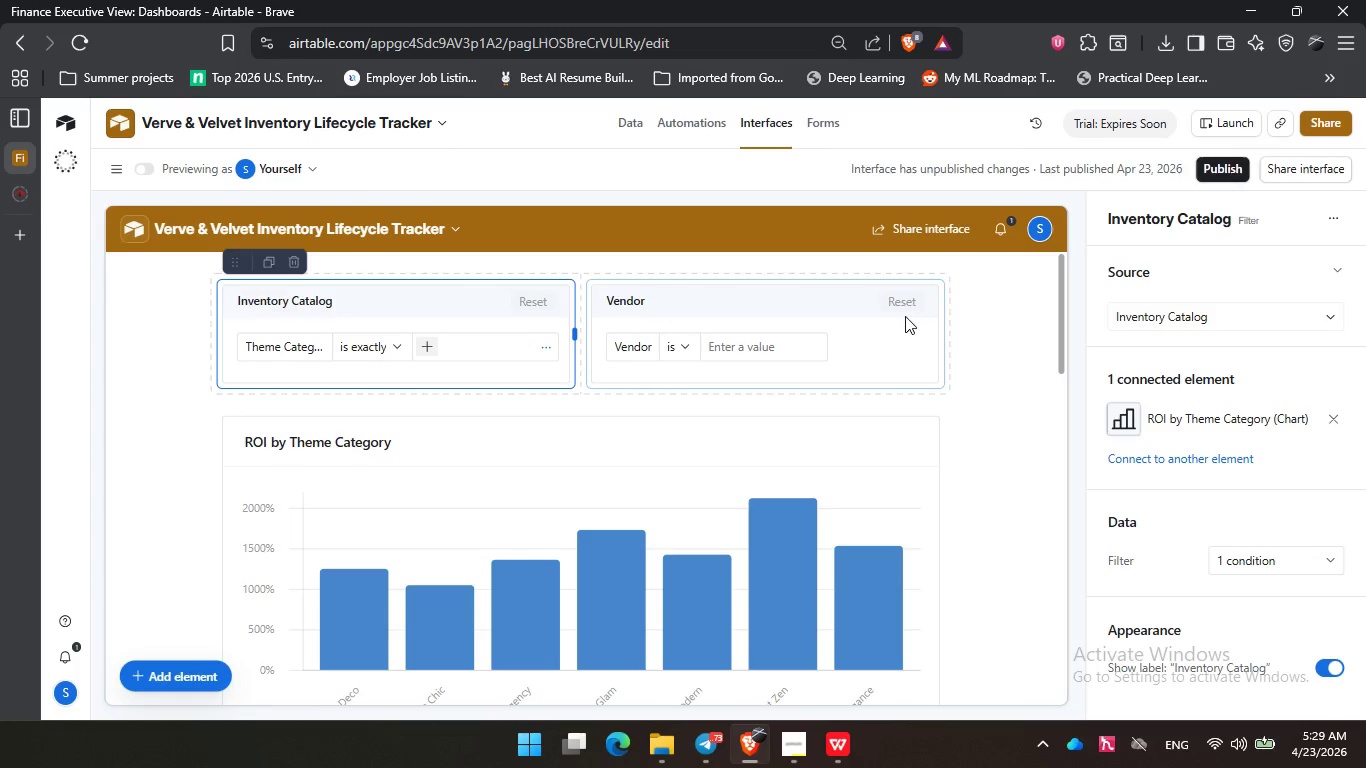 
wait(6.89)
 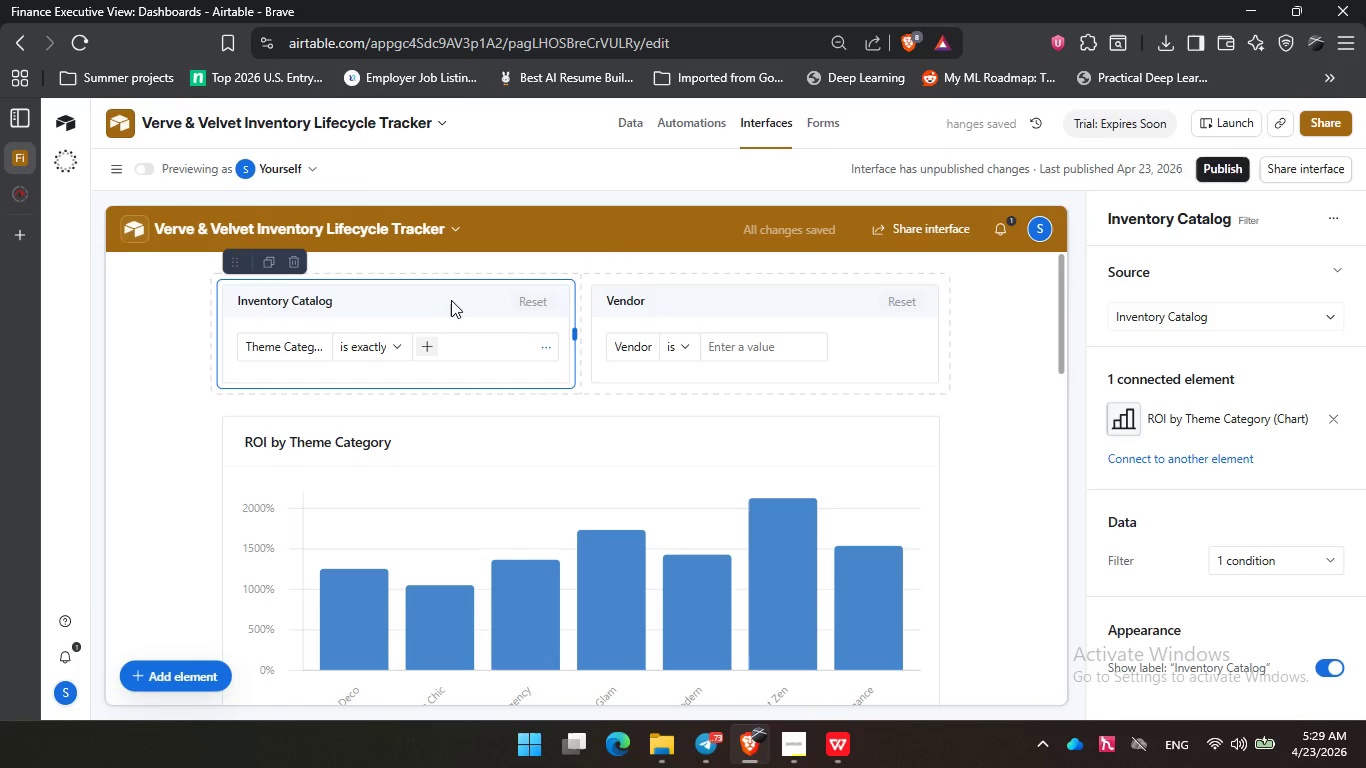 
left_click([1286, 221])
 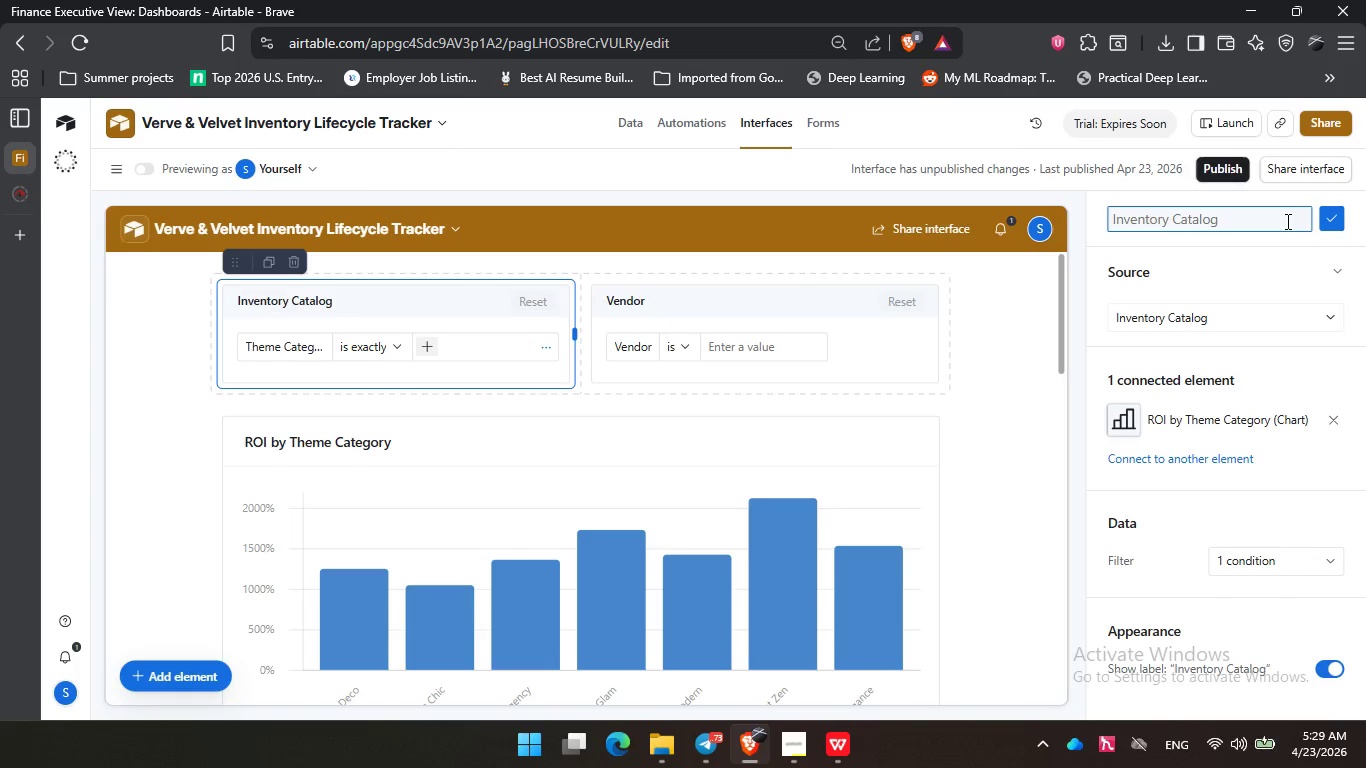 
type(Category)
 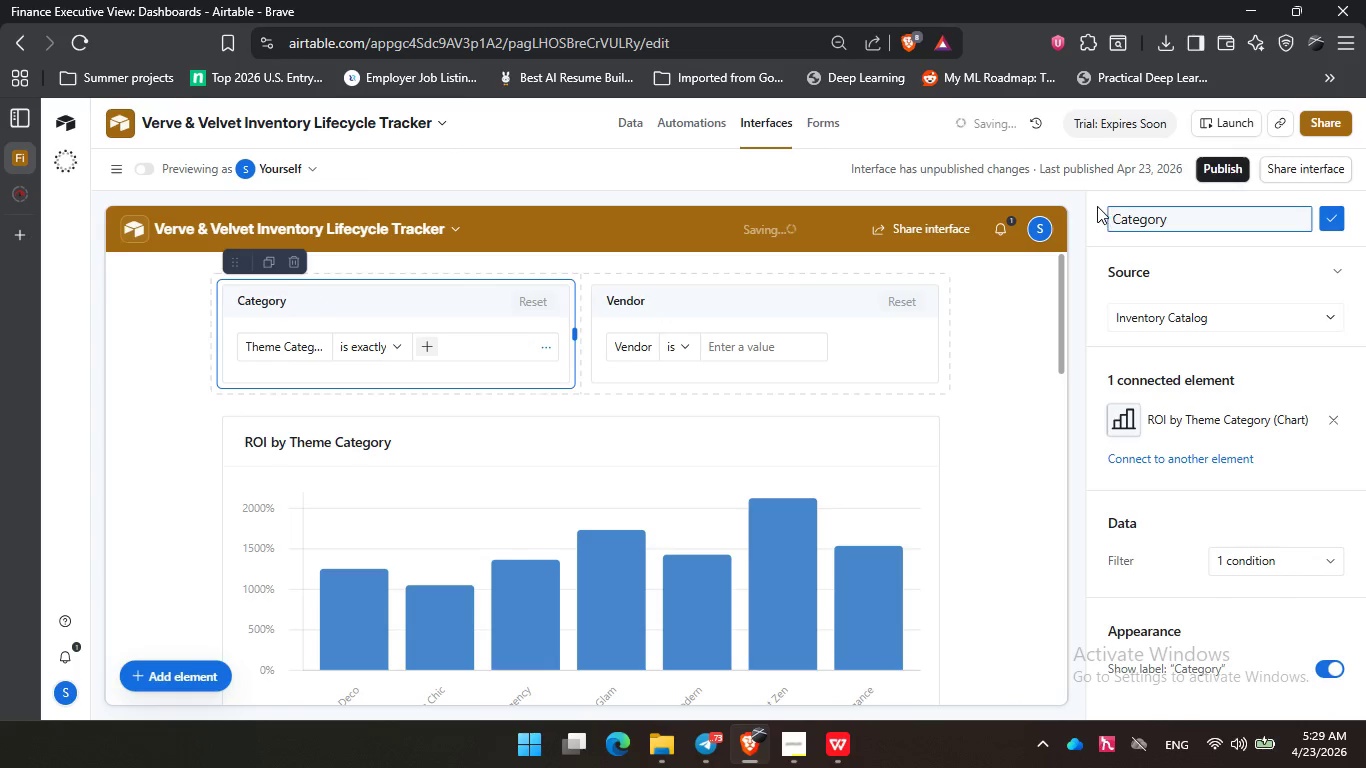 
left_click([1101, 206])
 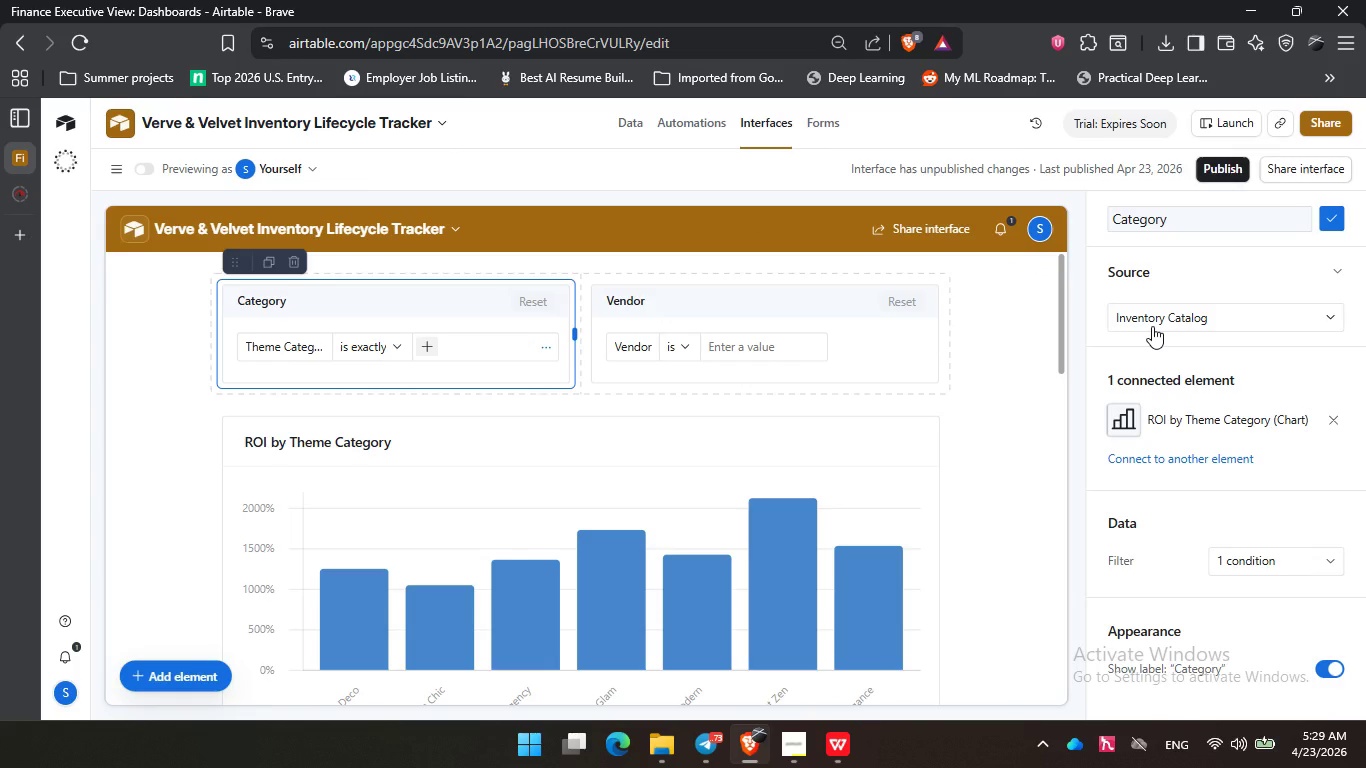 
wait(14.31)
 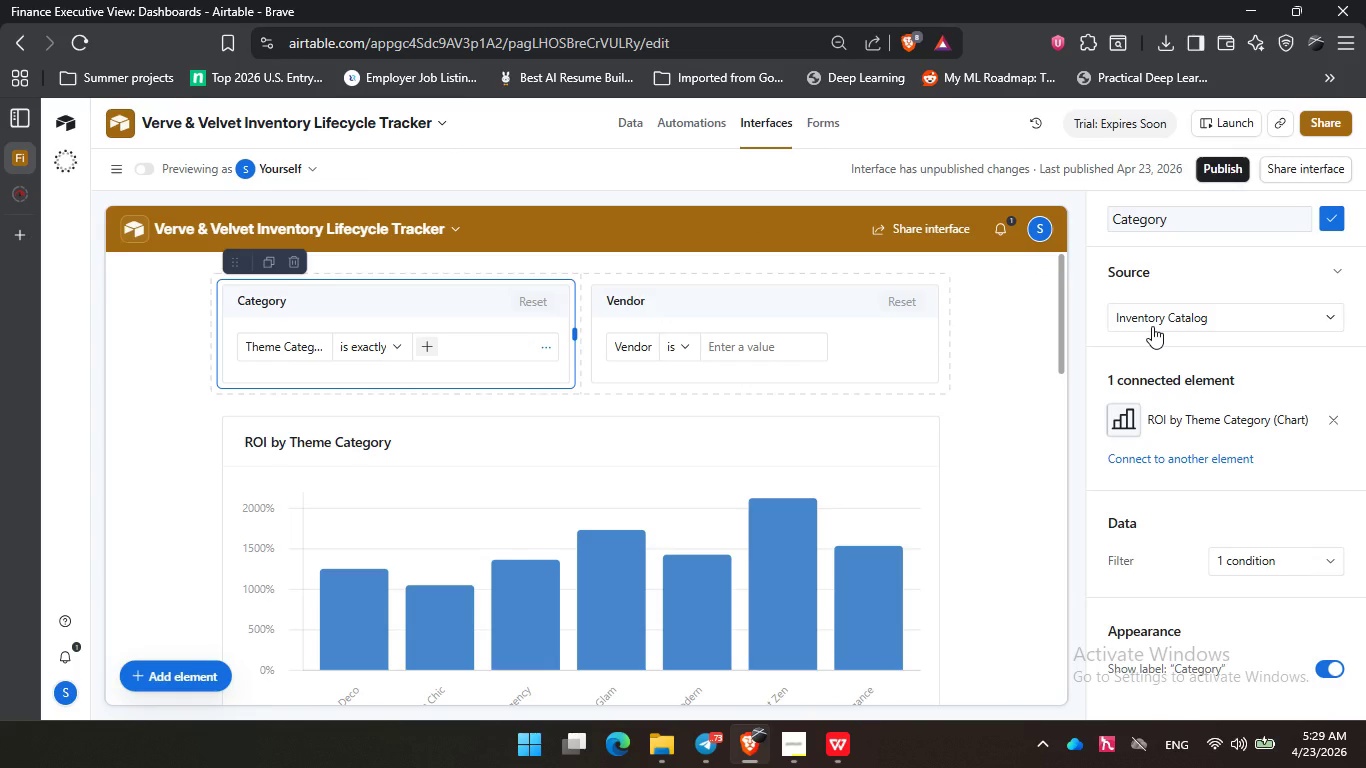 
scroll: coordinate [1232, 443], scroll_direction: down, amount: 3.0
 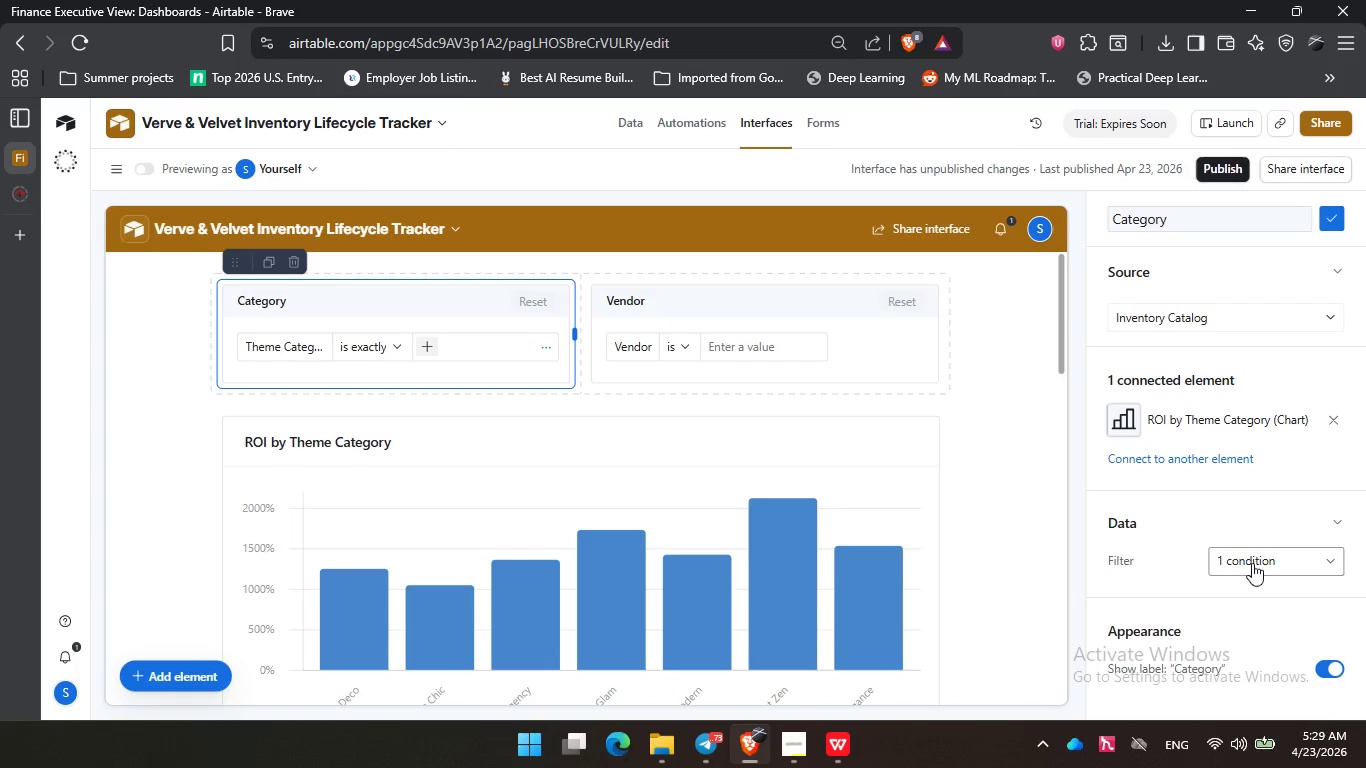 
left_click([1241, 566])
 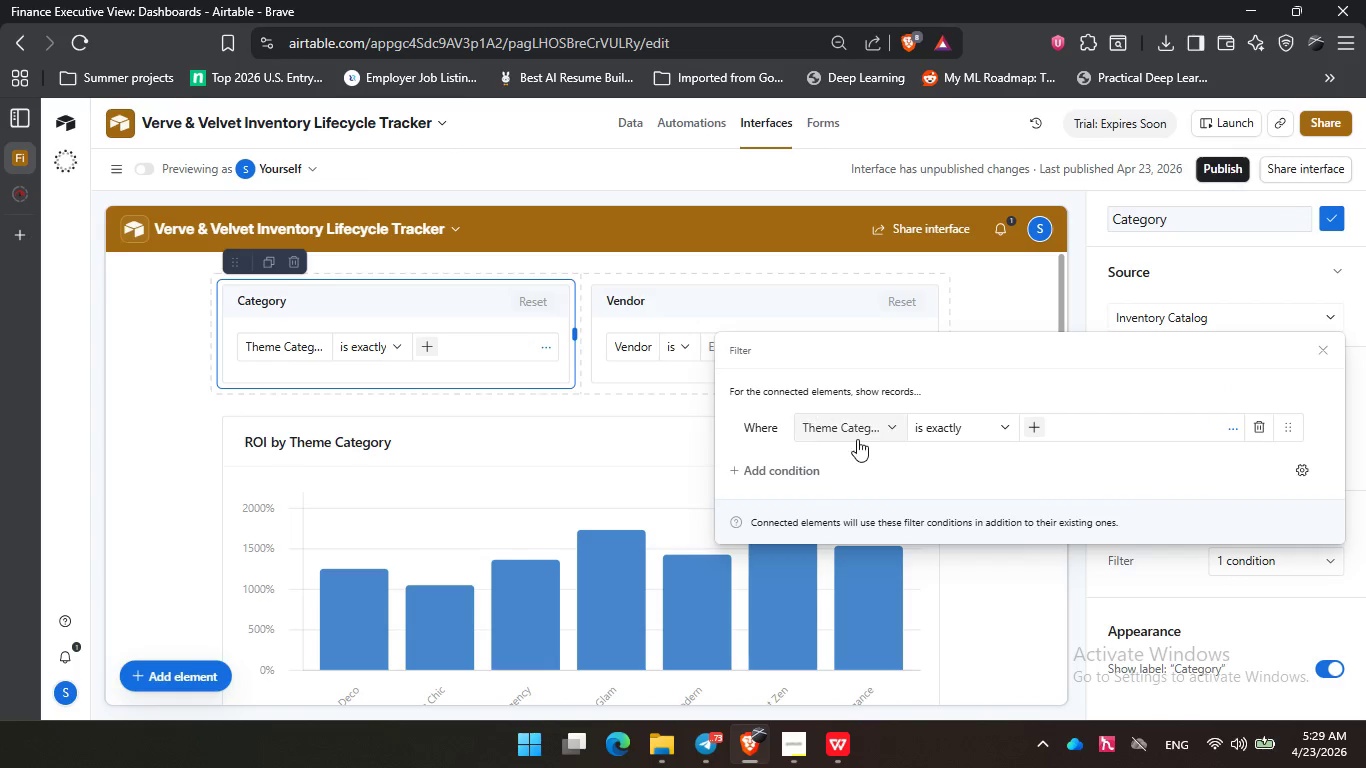 
left_click([863, 426])
 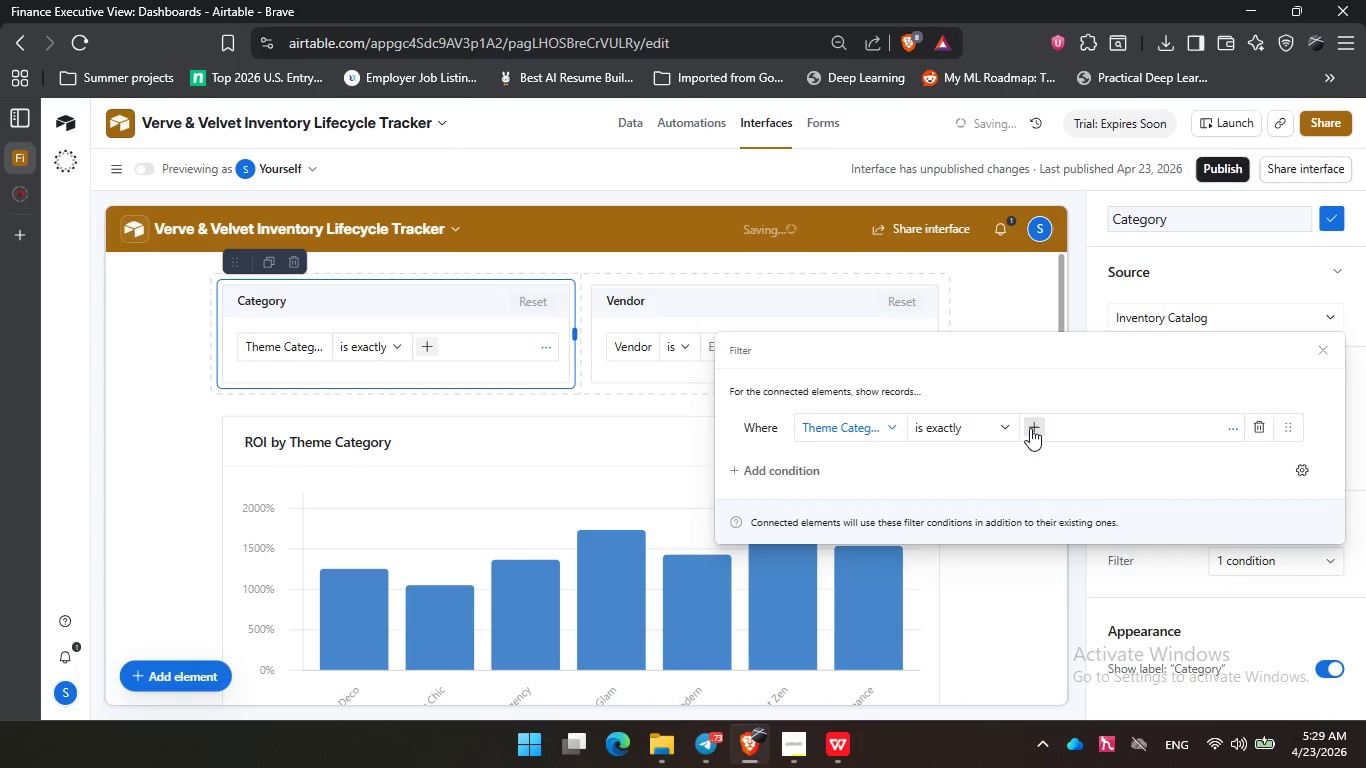 
left_click([1030, 428])
 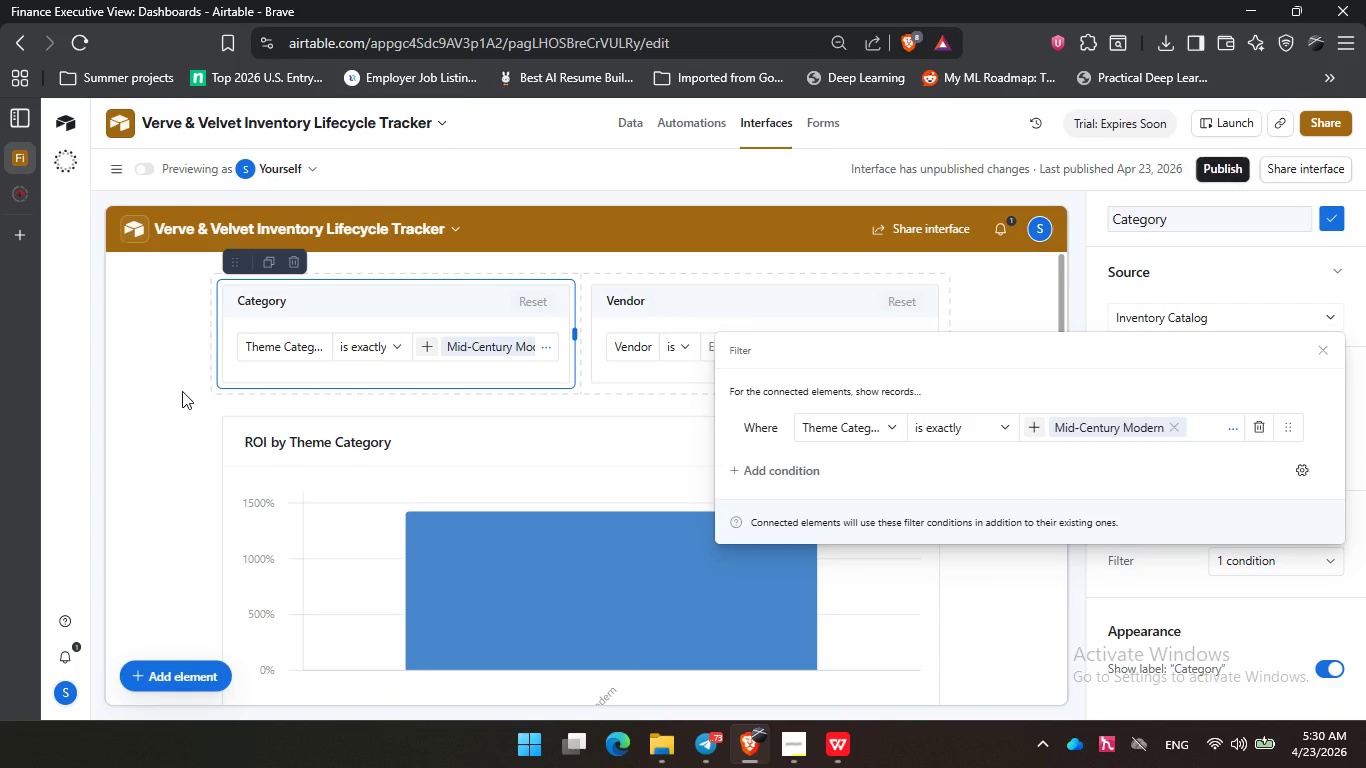 
wait(16.09)
 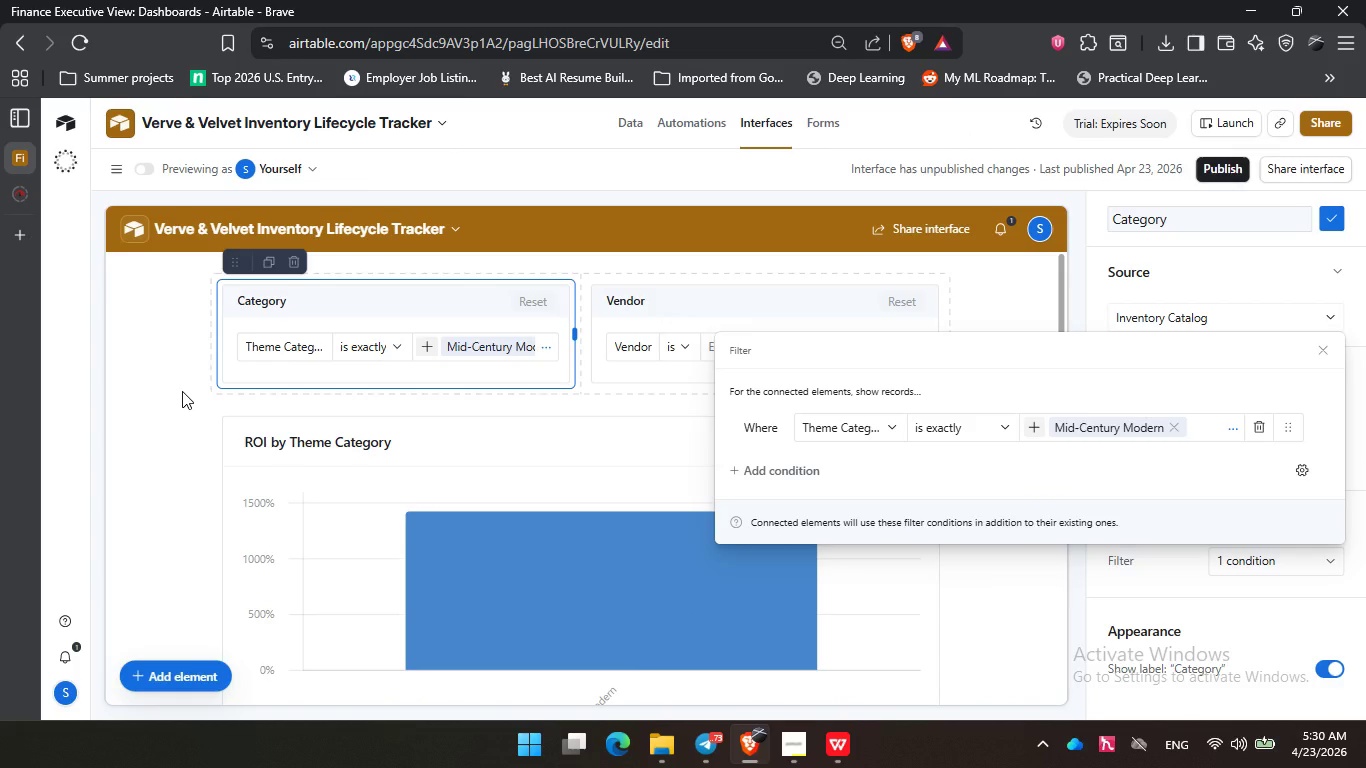 
left_click([189, 386])
 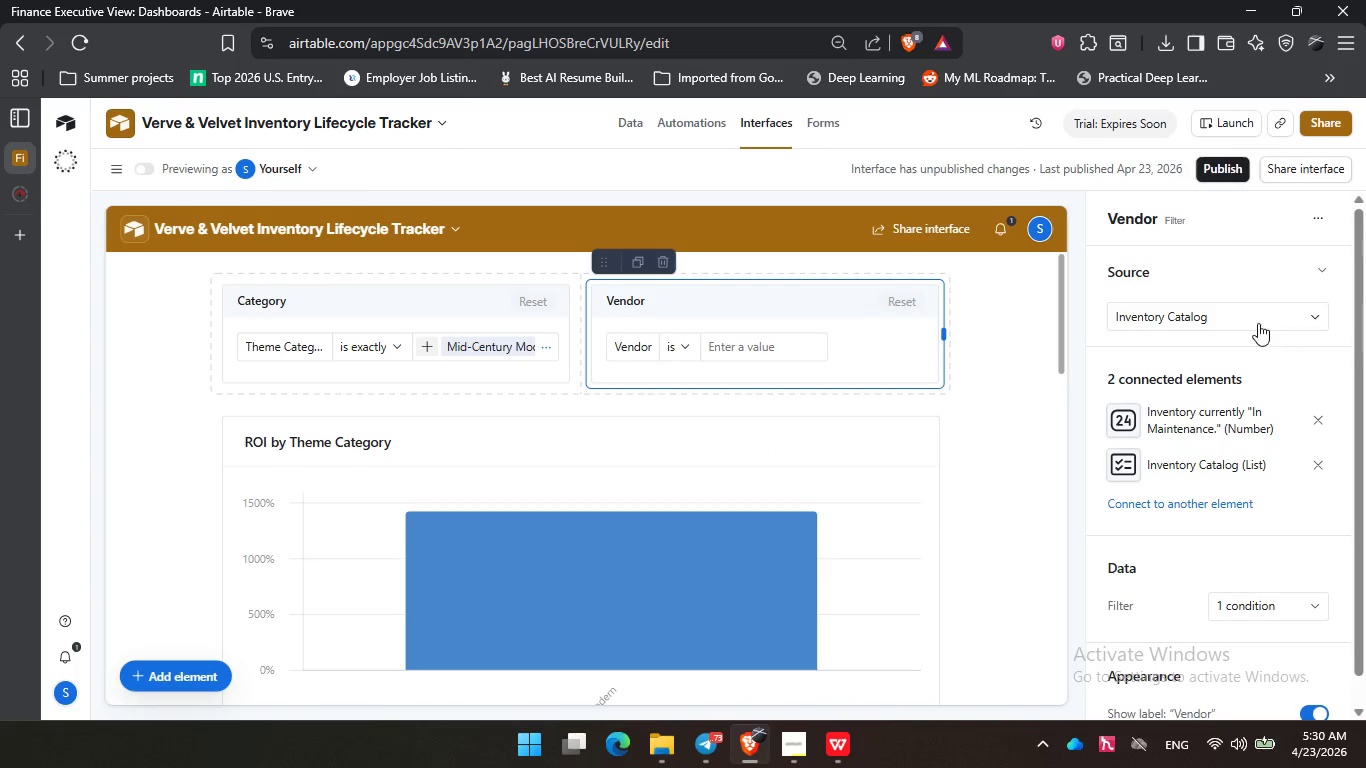 
wait(7.59)
 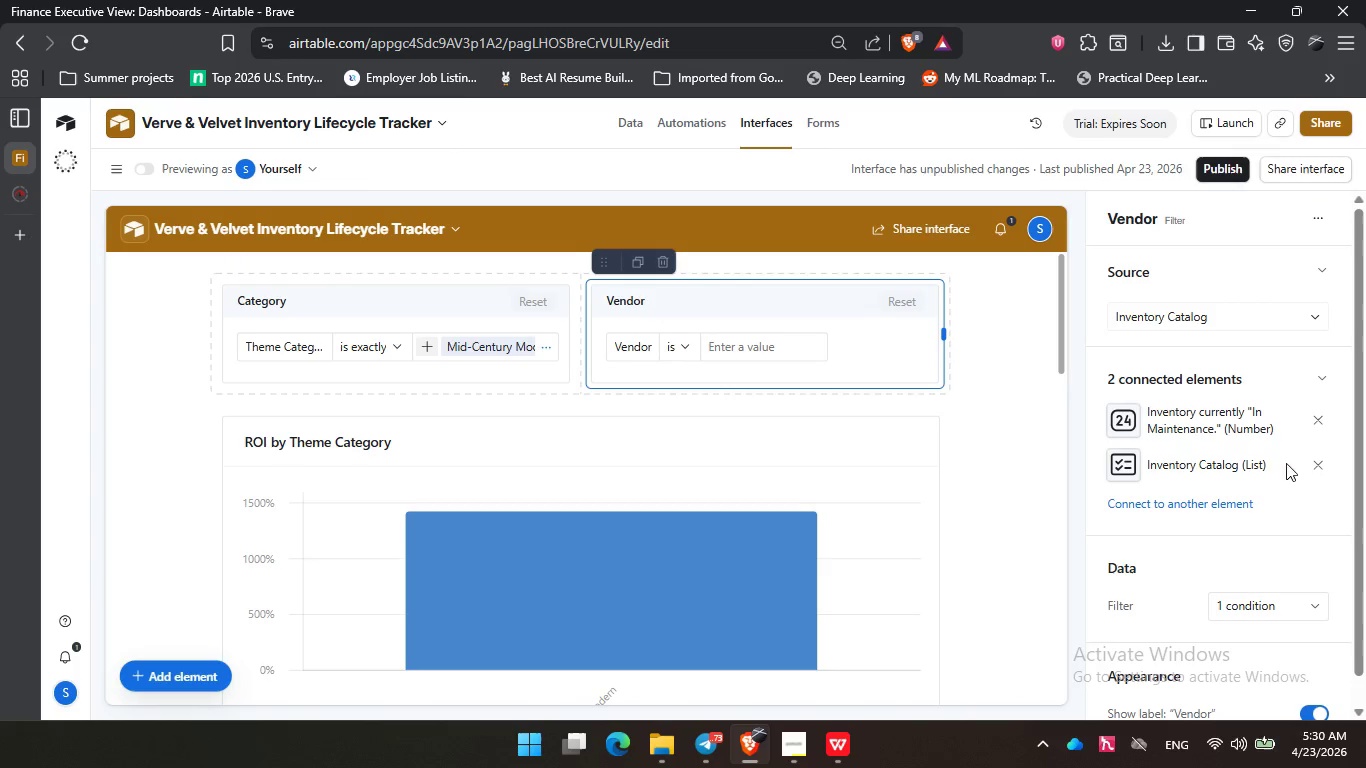 
left_click([420, 334])
 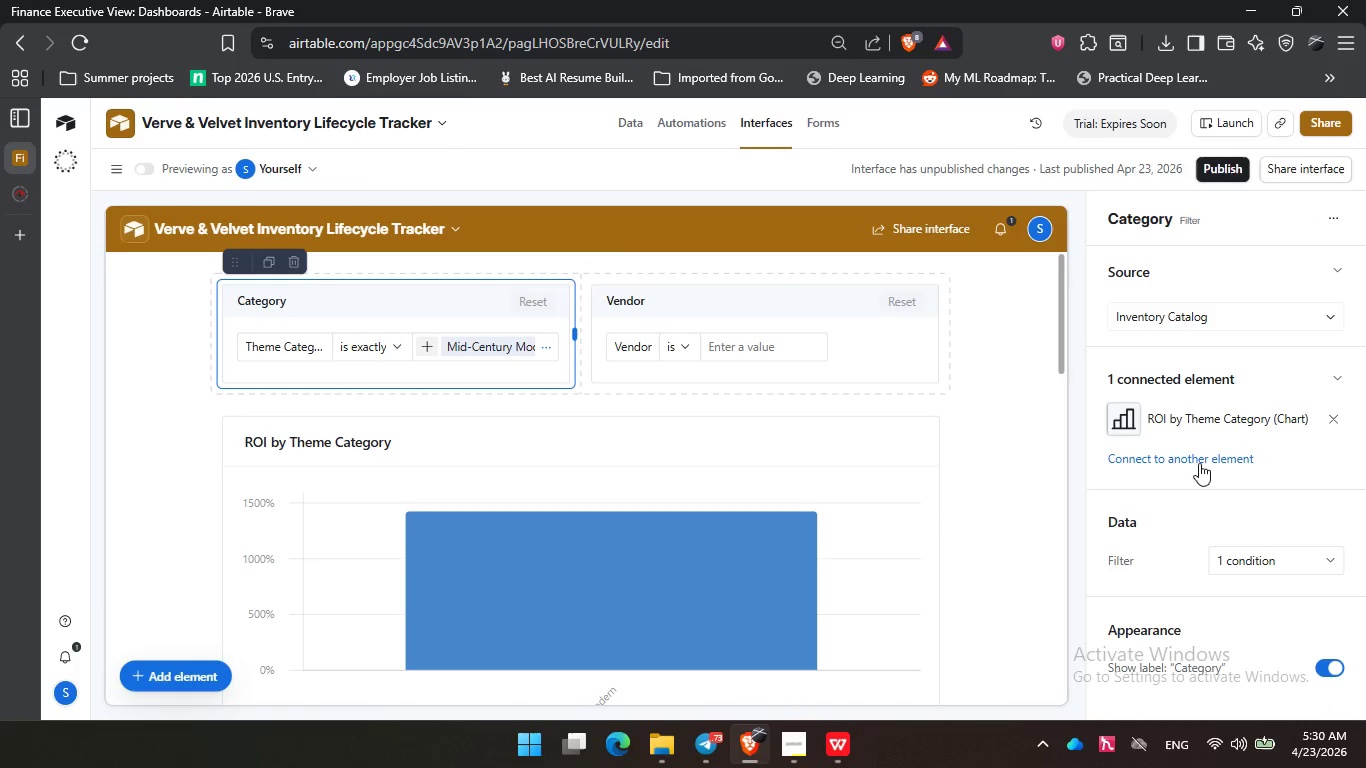 
left_click([1217, 459])
 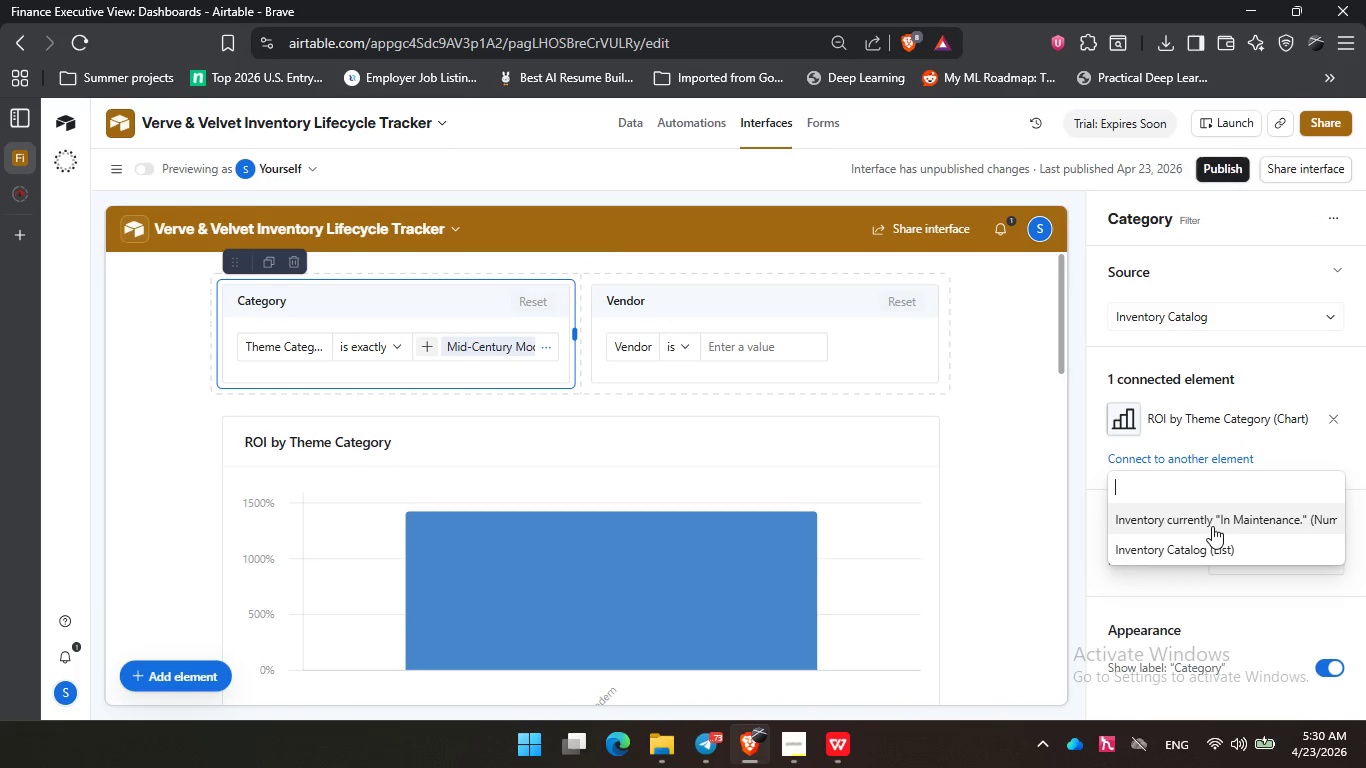 
wait(7.17)
 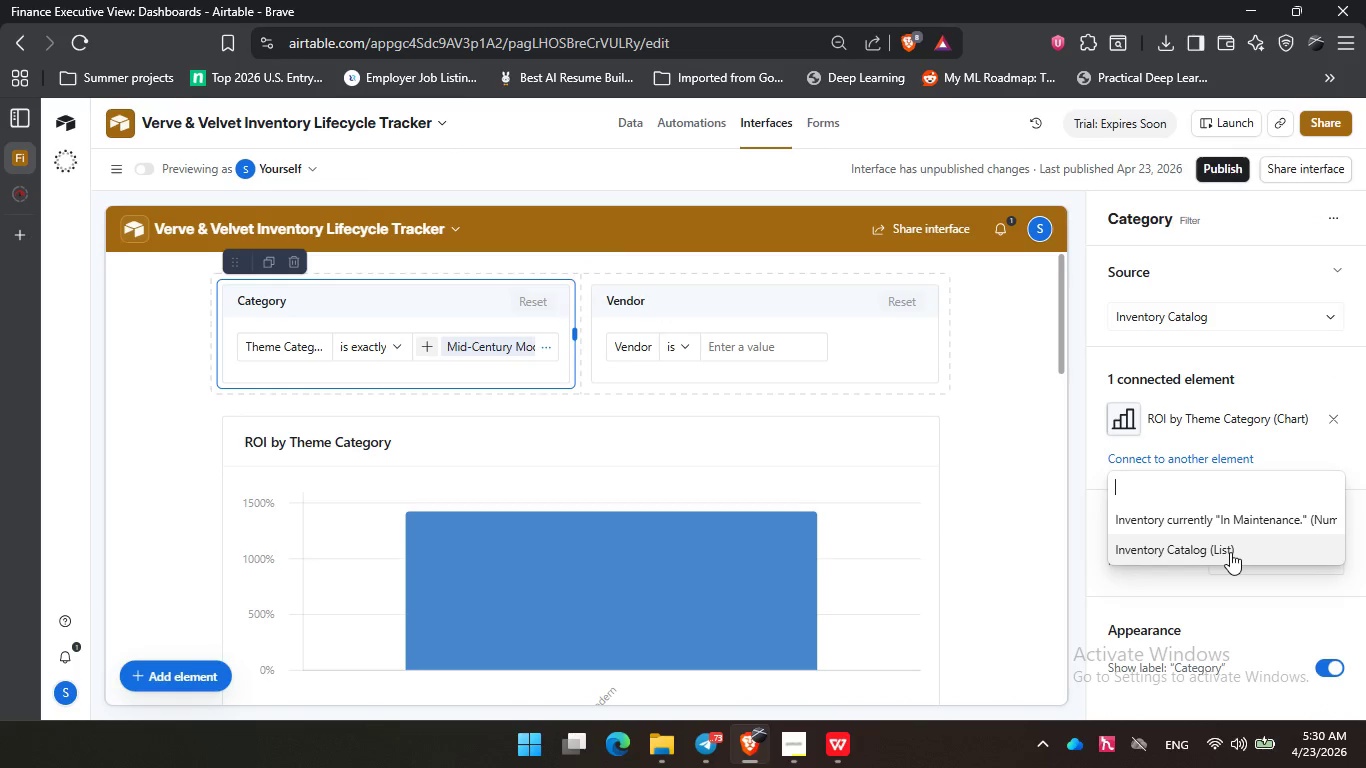 
left_click([1212, 526])
 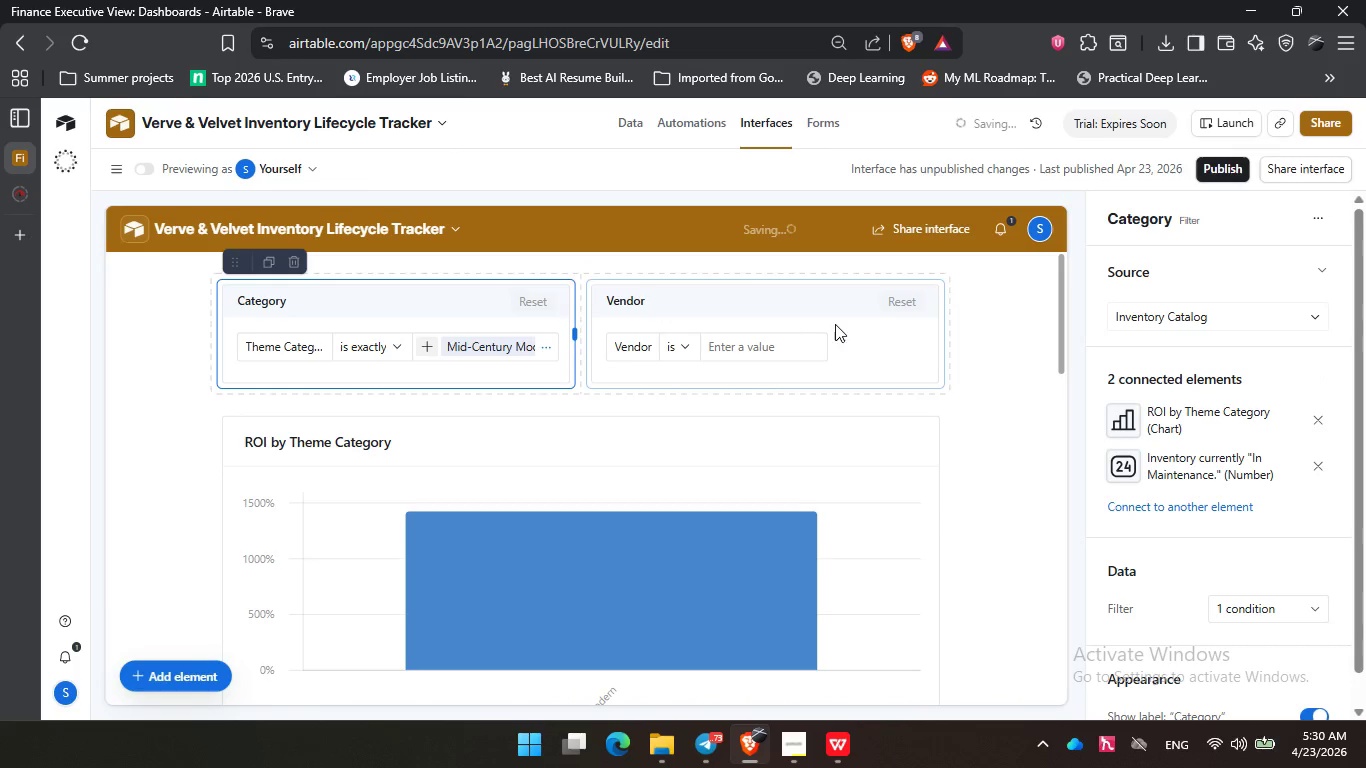 
left_click([841, 325])
 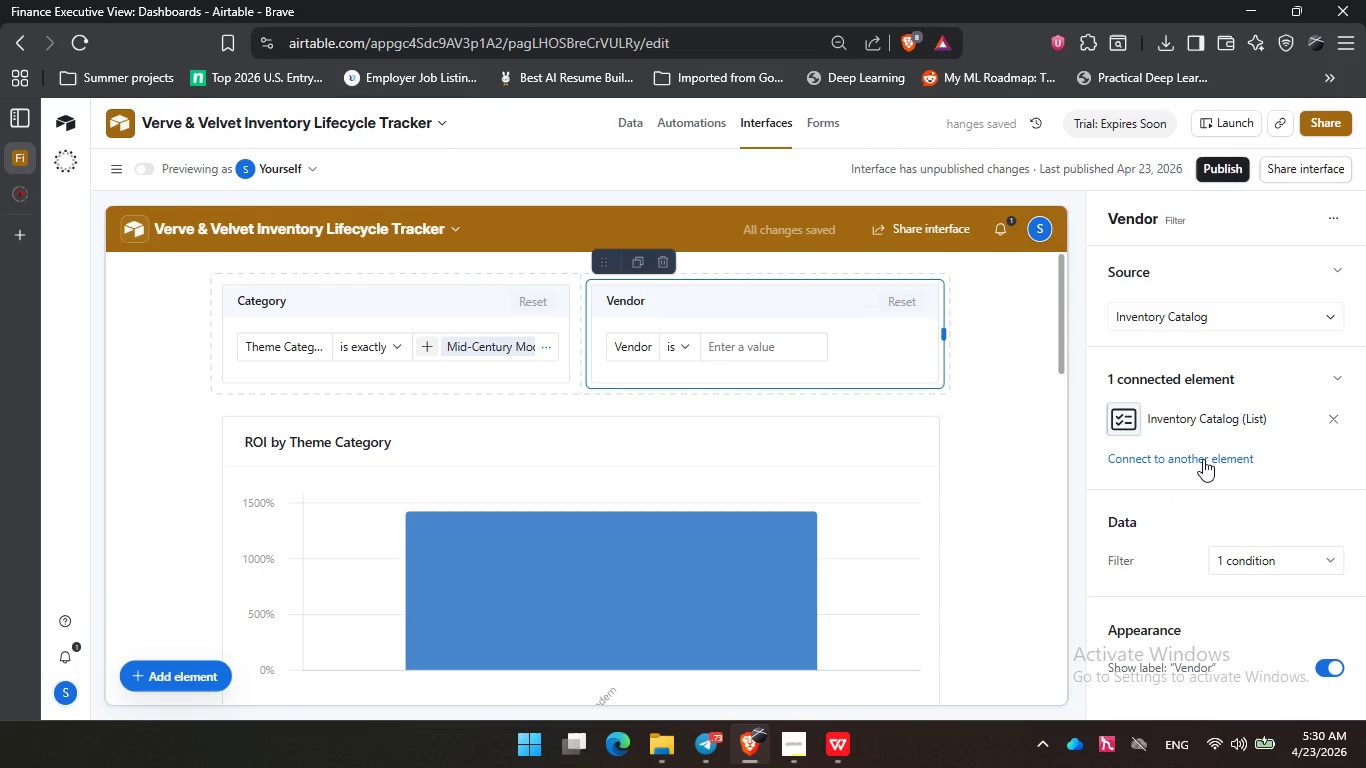 
left_click([1201, 458])
 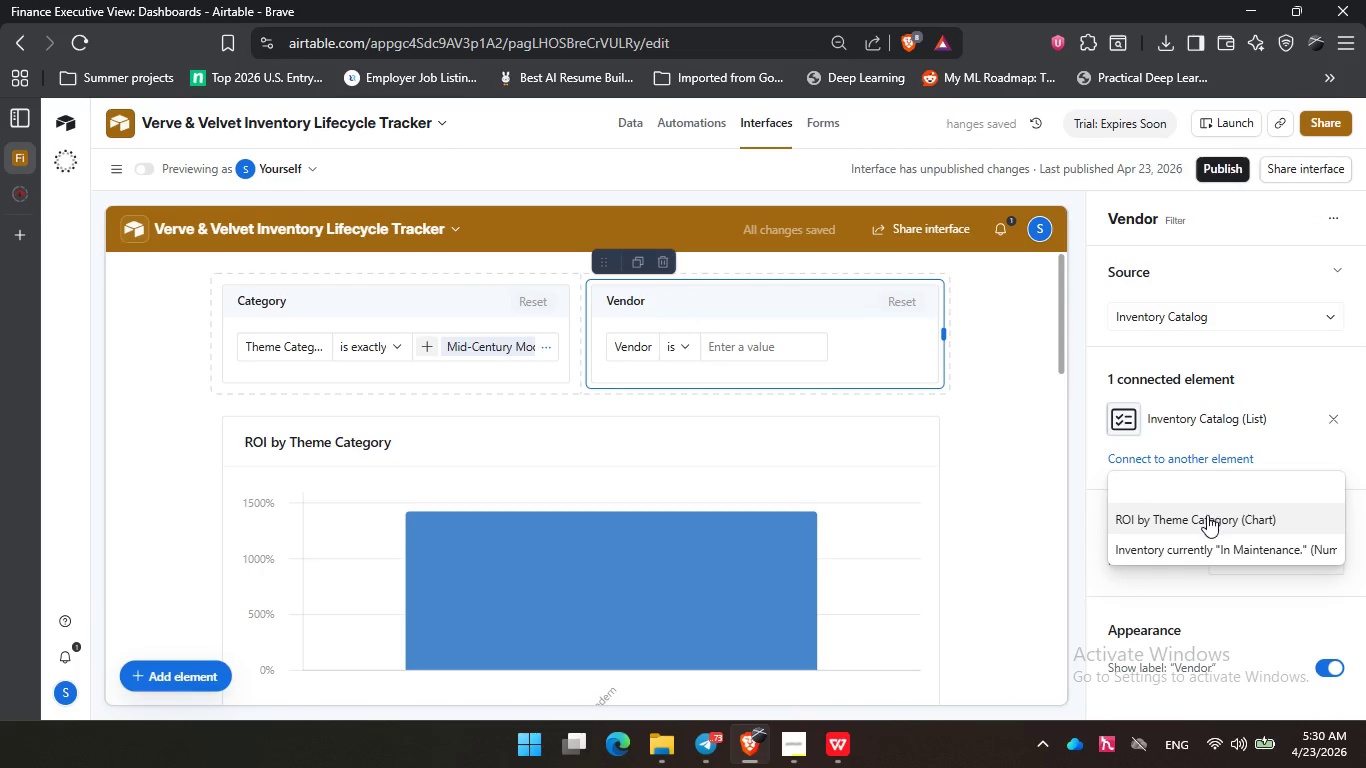 
left_click([1208, 515])
 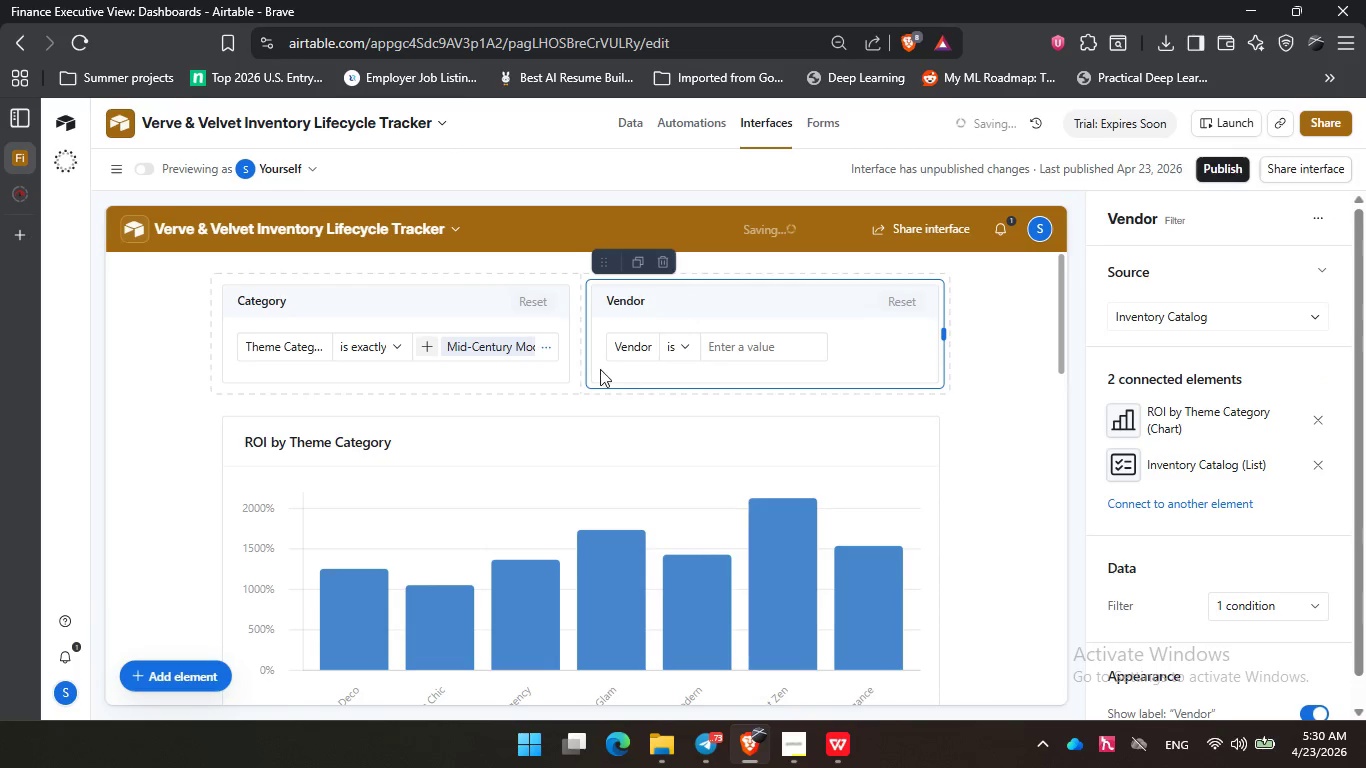 
left_click([442, 293])
 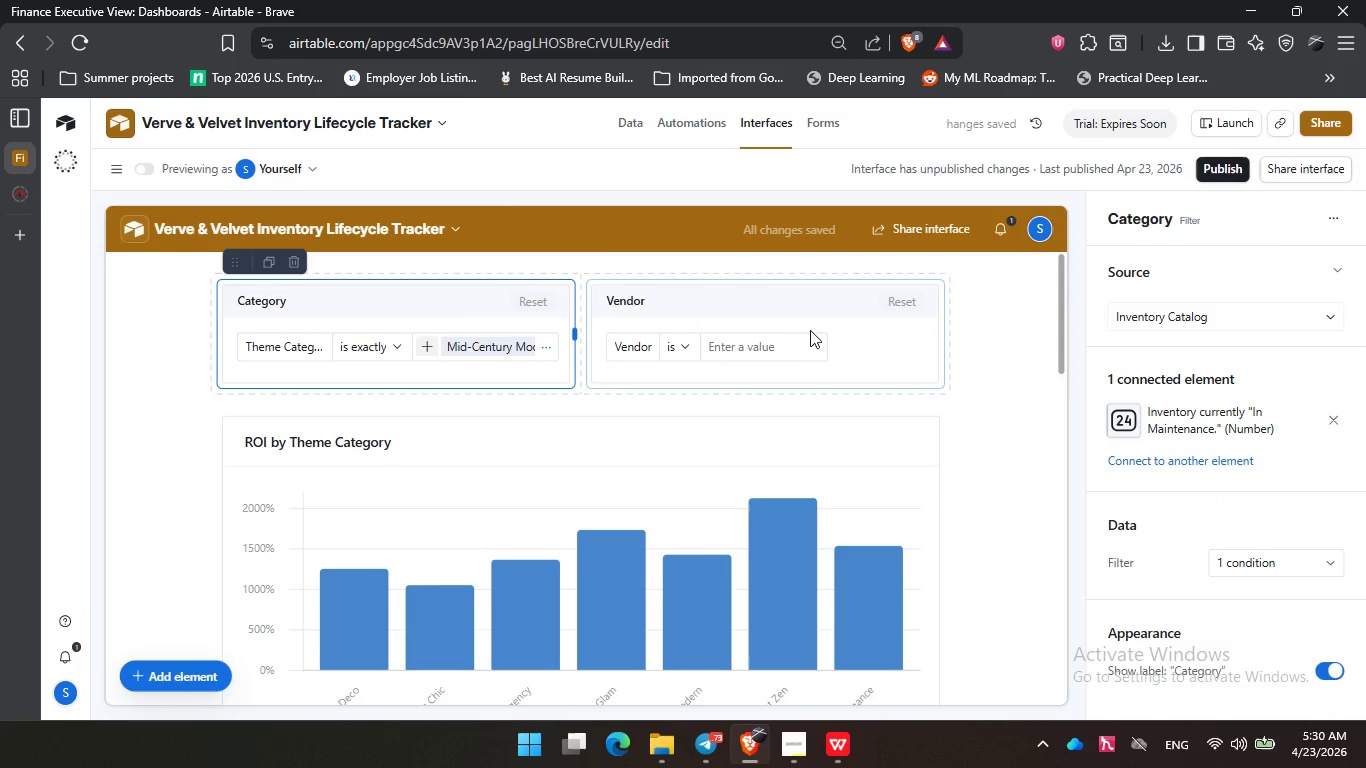 
left_click([813, 320])
 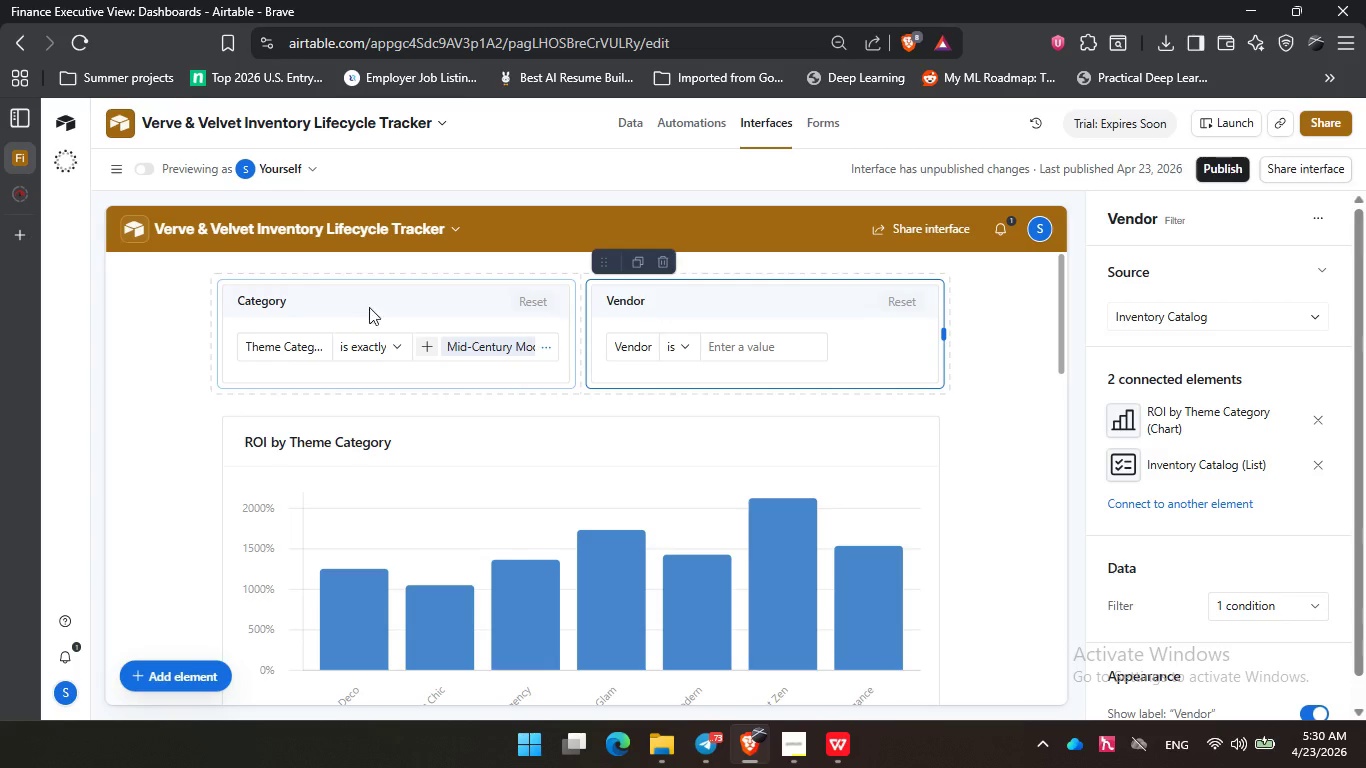 
wait(10.45)
 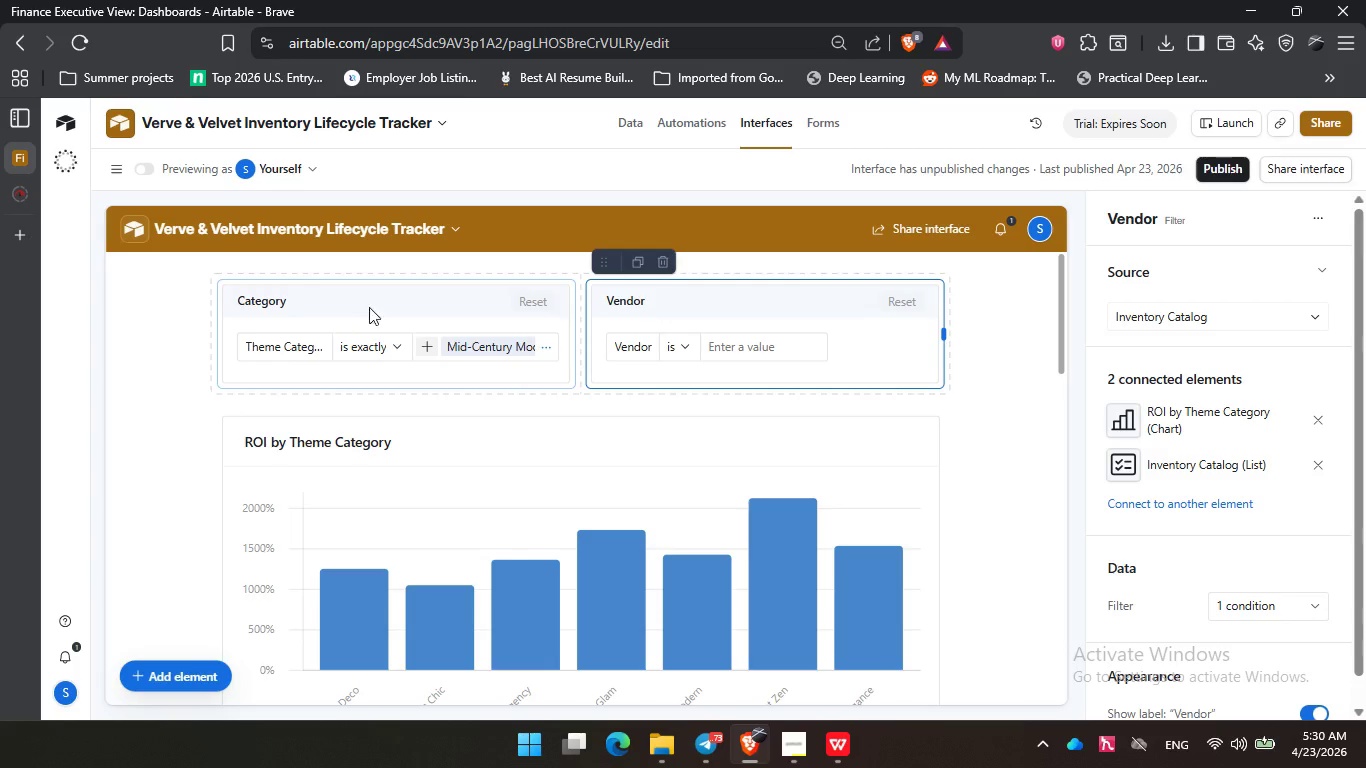 
left_click([1268, 609])
 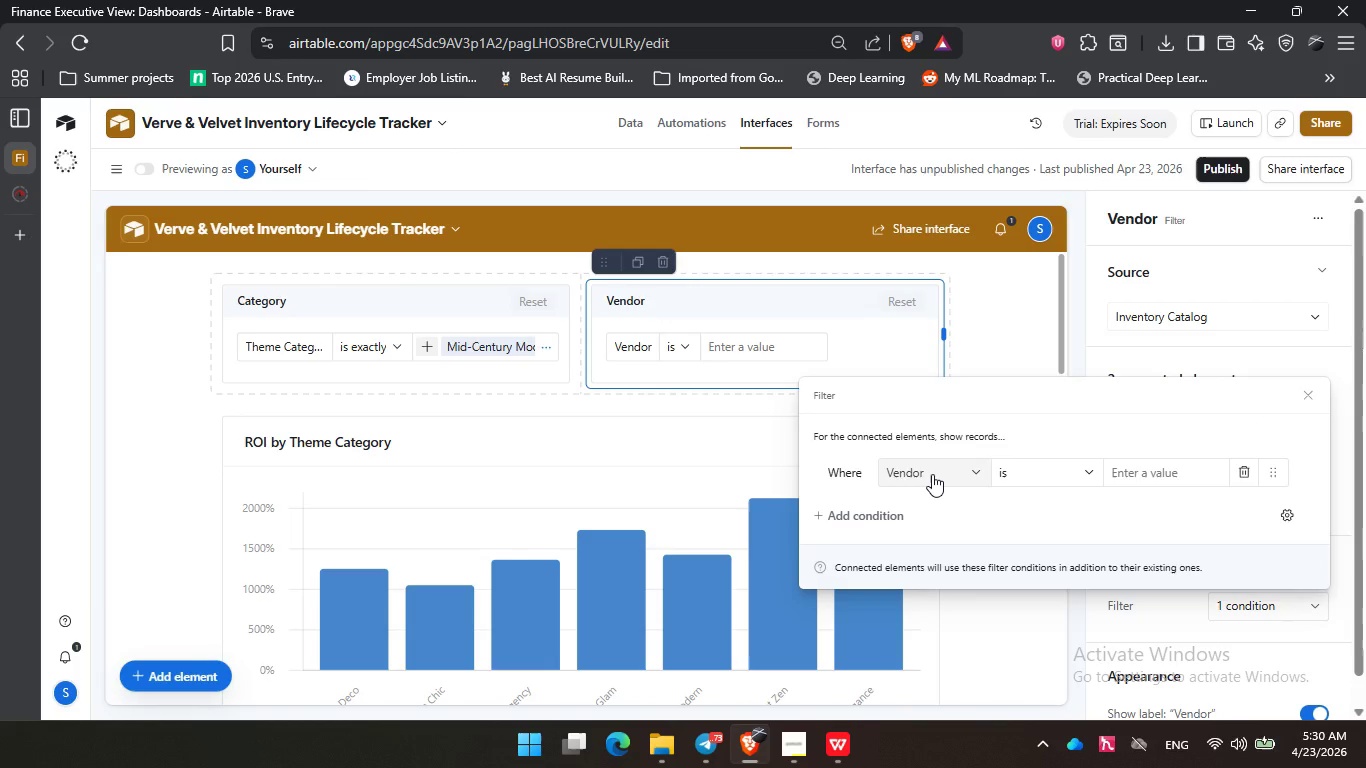 
left_click([933, 474])
 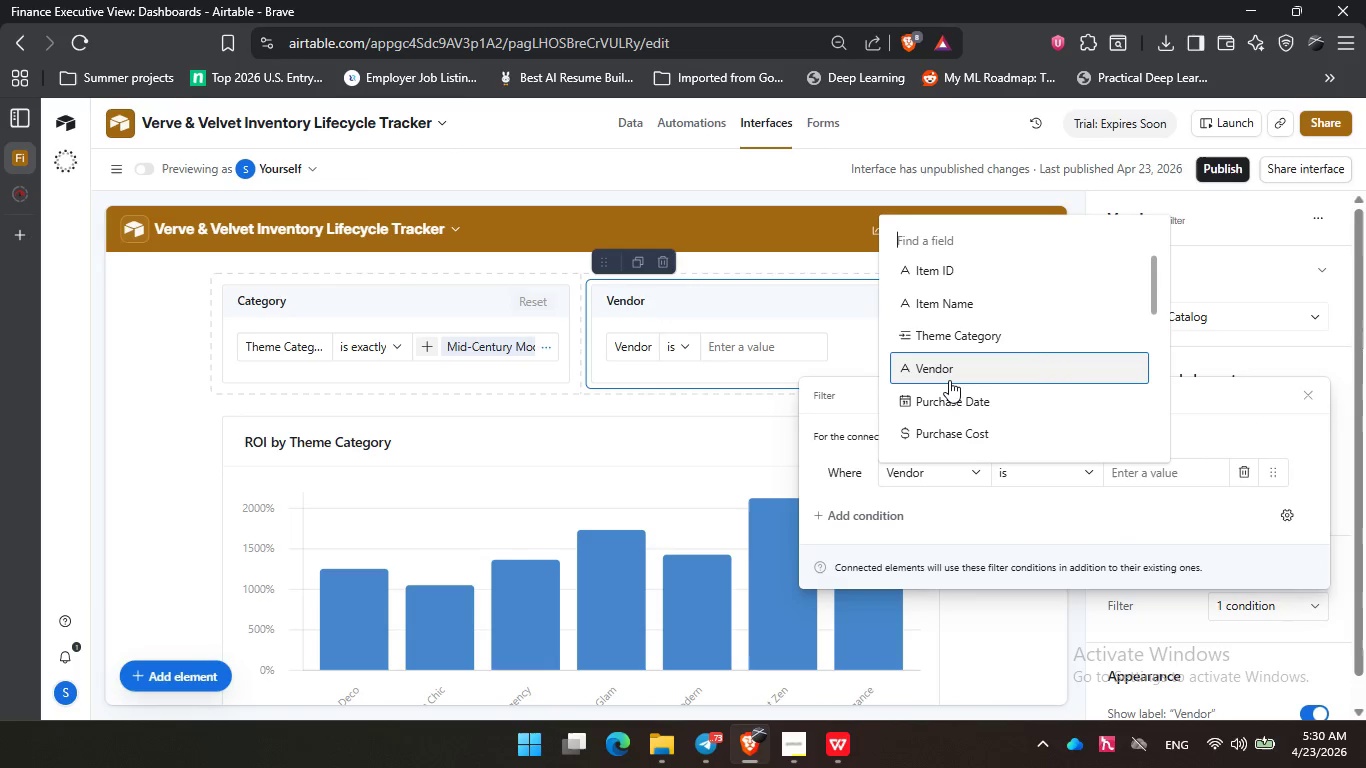 
scroll: coordinate [970, 284], scroll_direction: down, amount: 4.0
 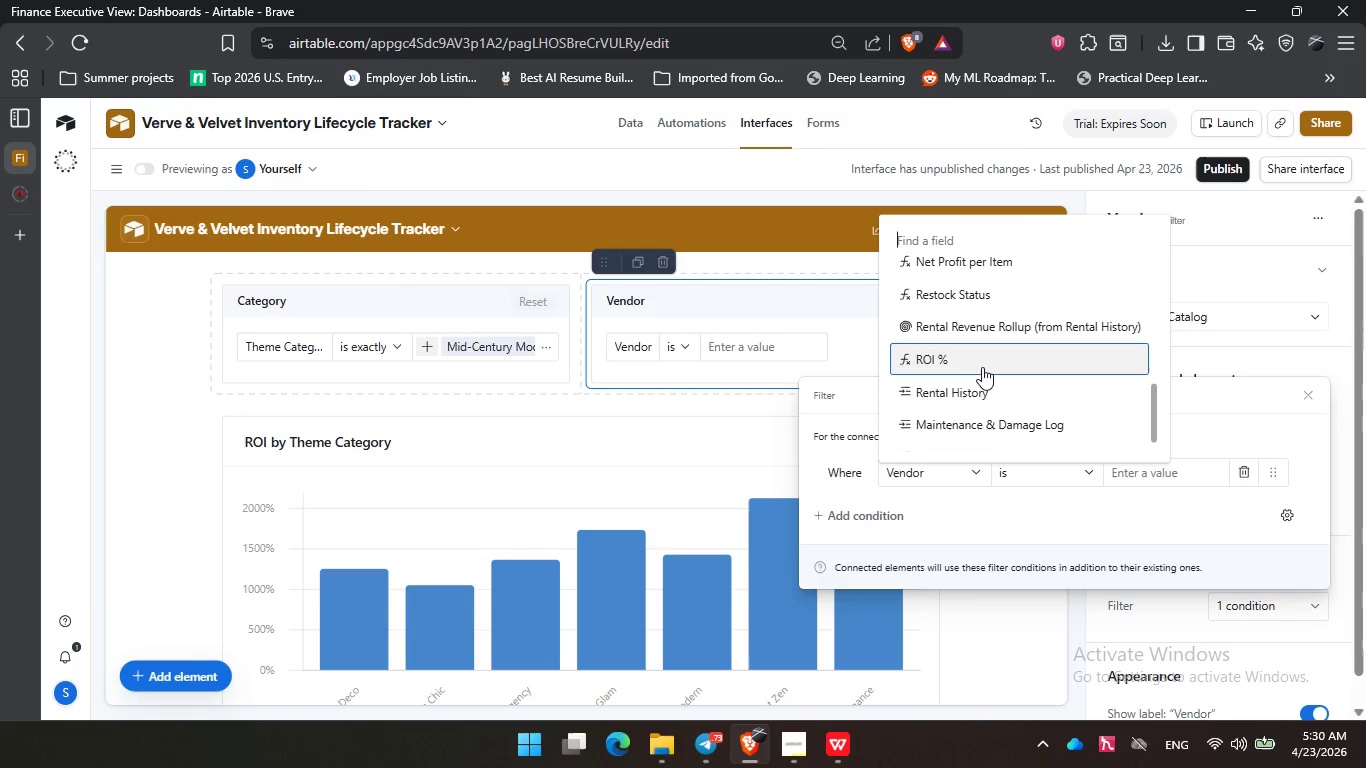 
left_click([982, 365])
 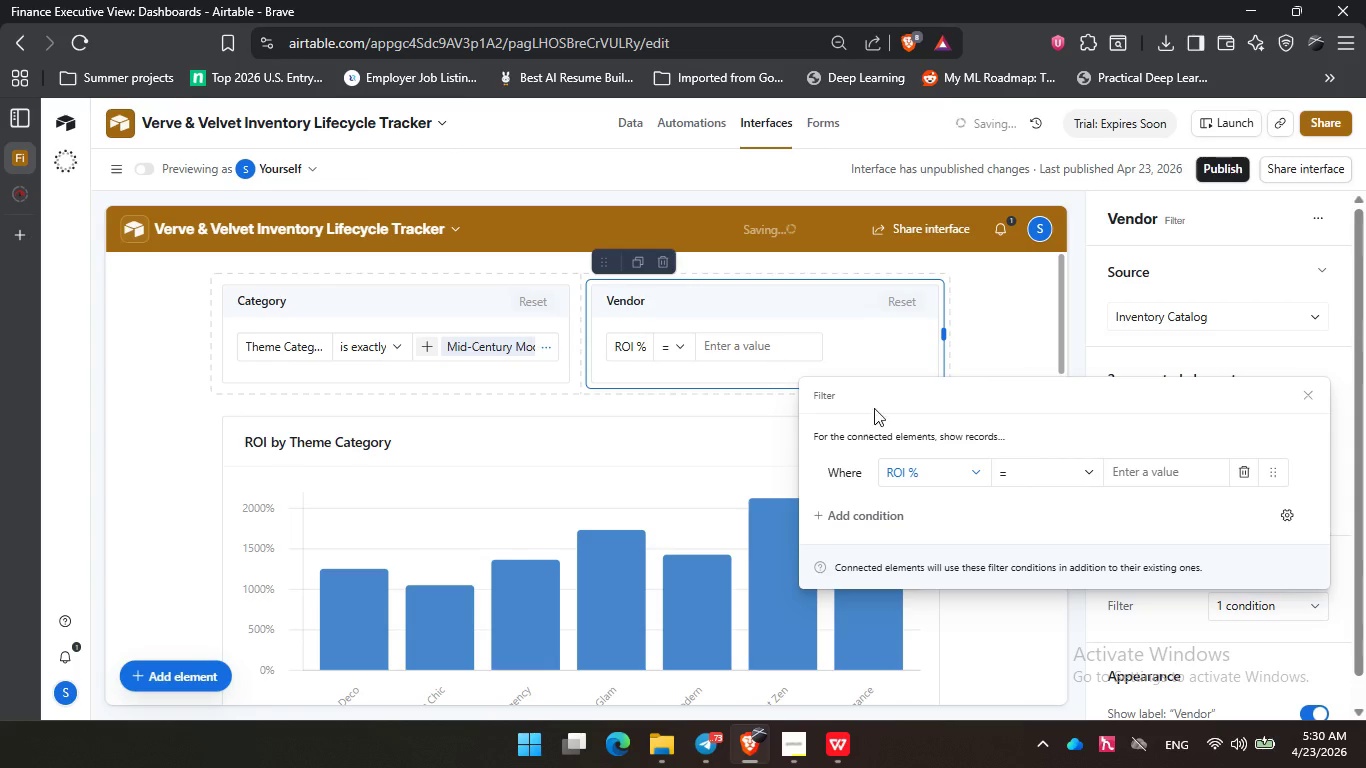 
left_click([1059, 460])
 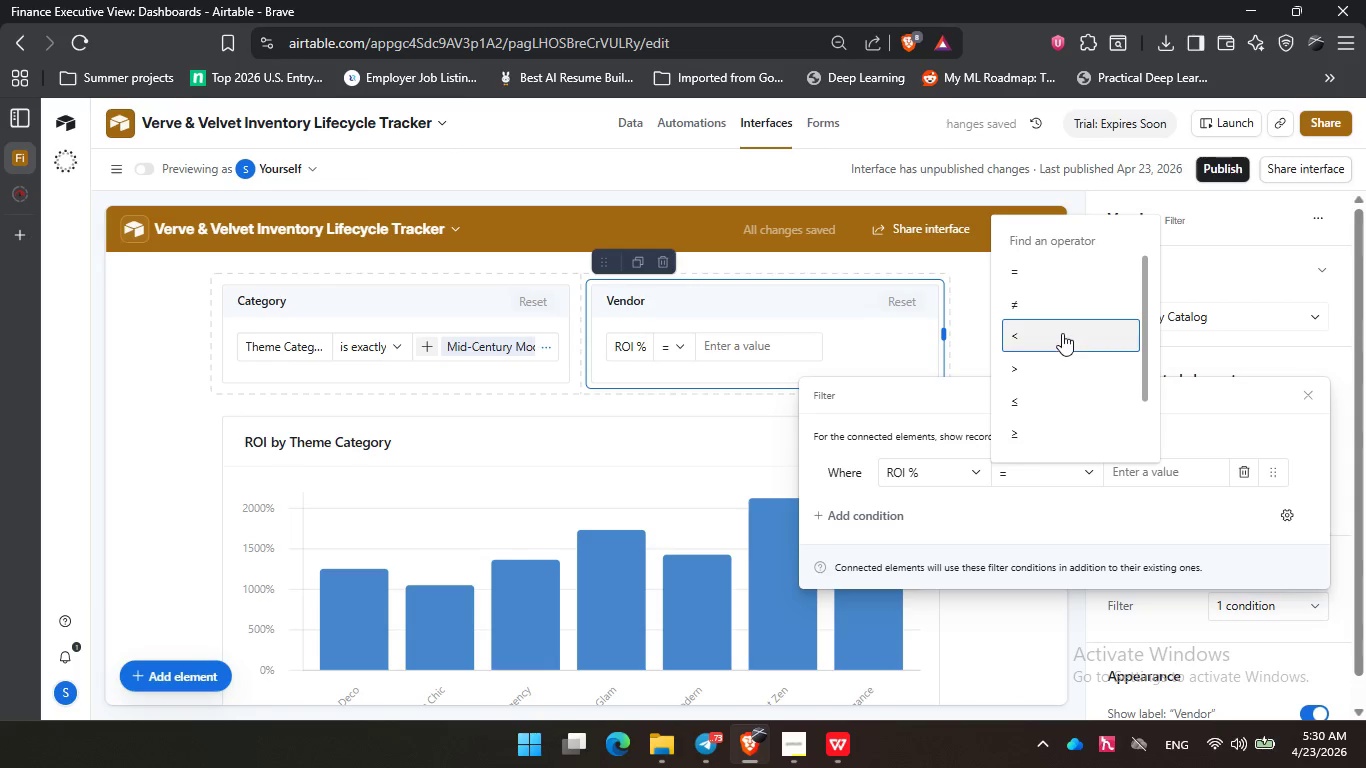 
left_click([1062, 378])
 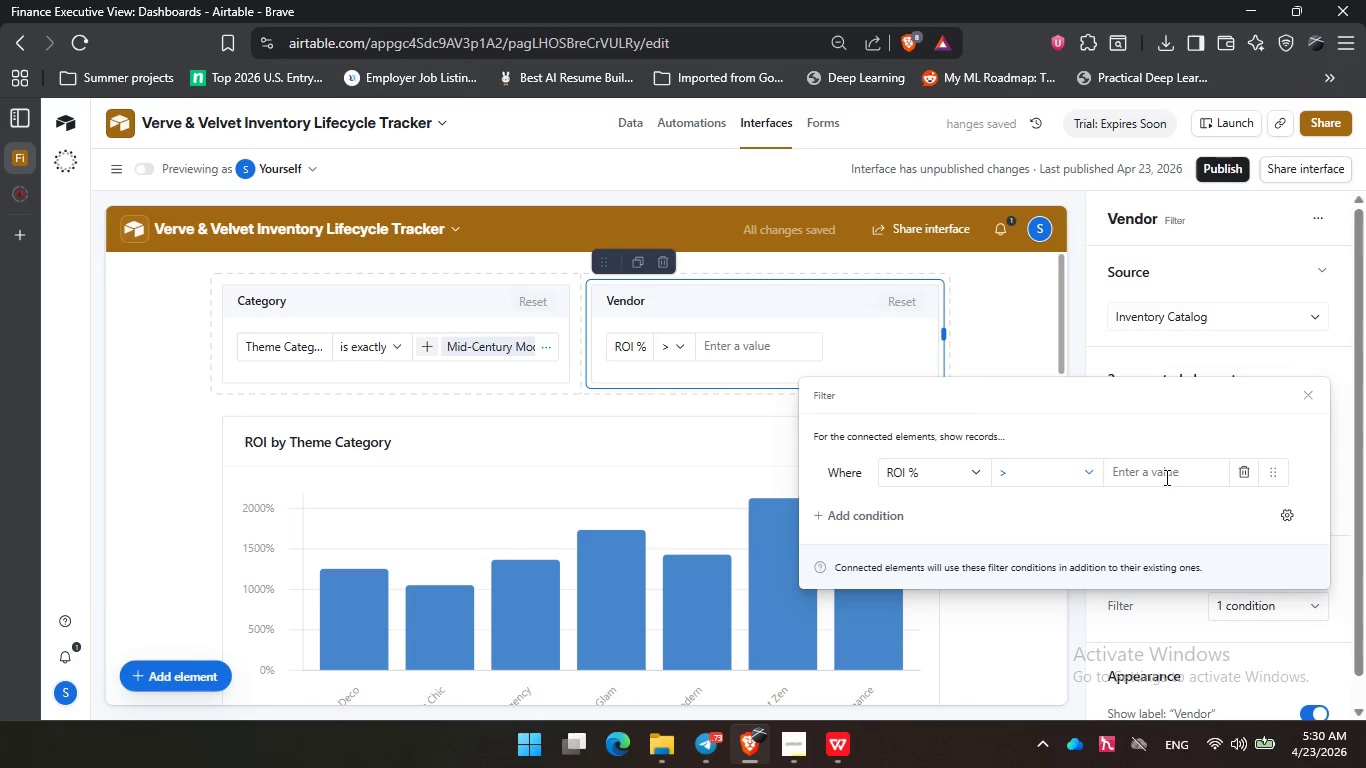 
left_click([1165, 477])
 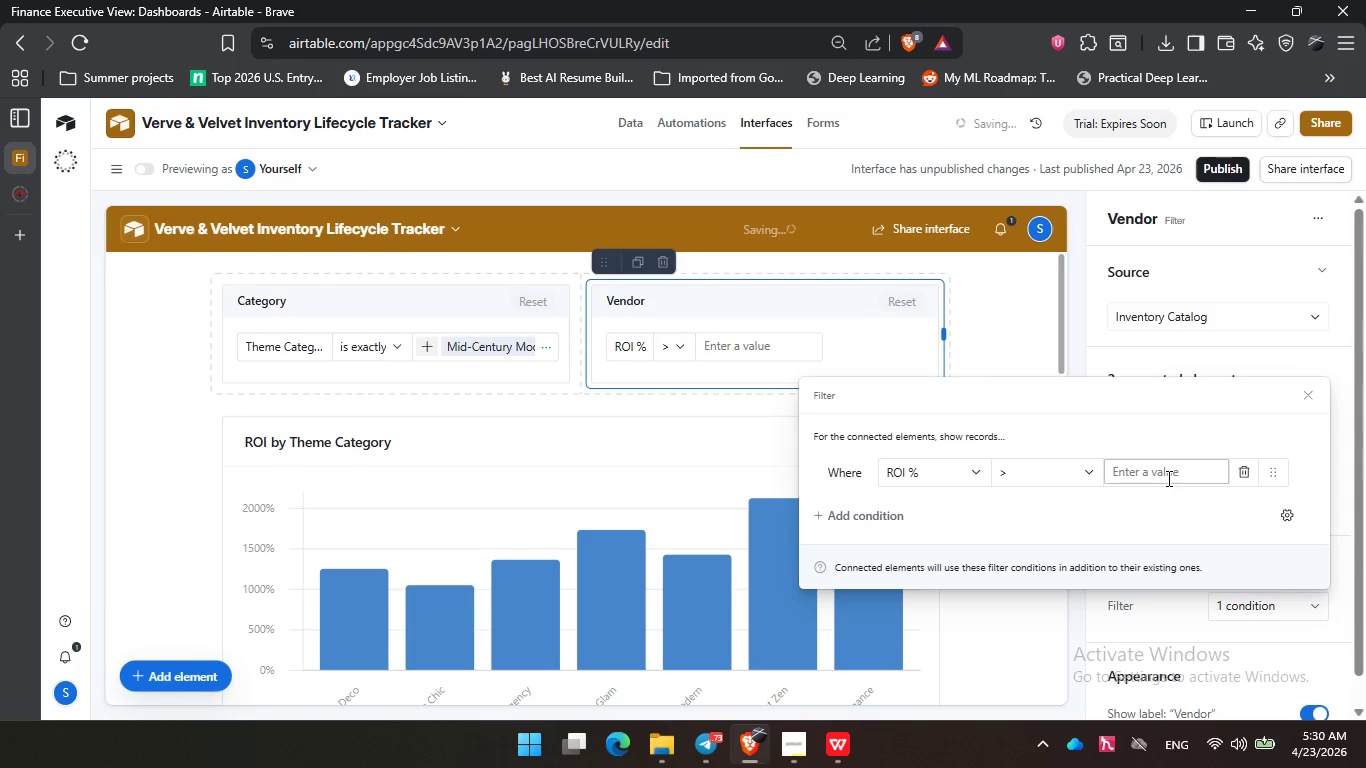 
key(Numpad1)
 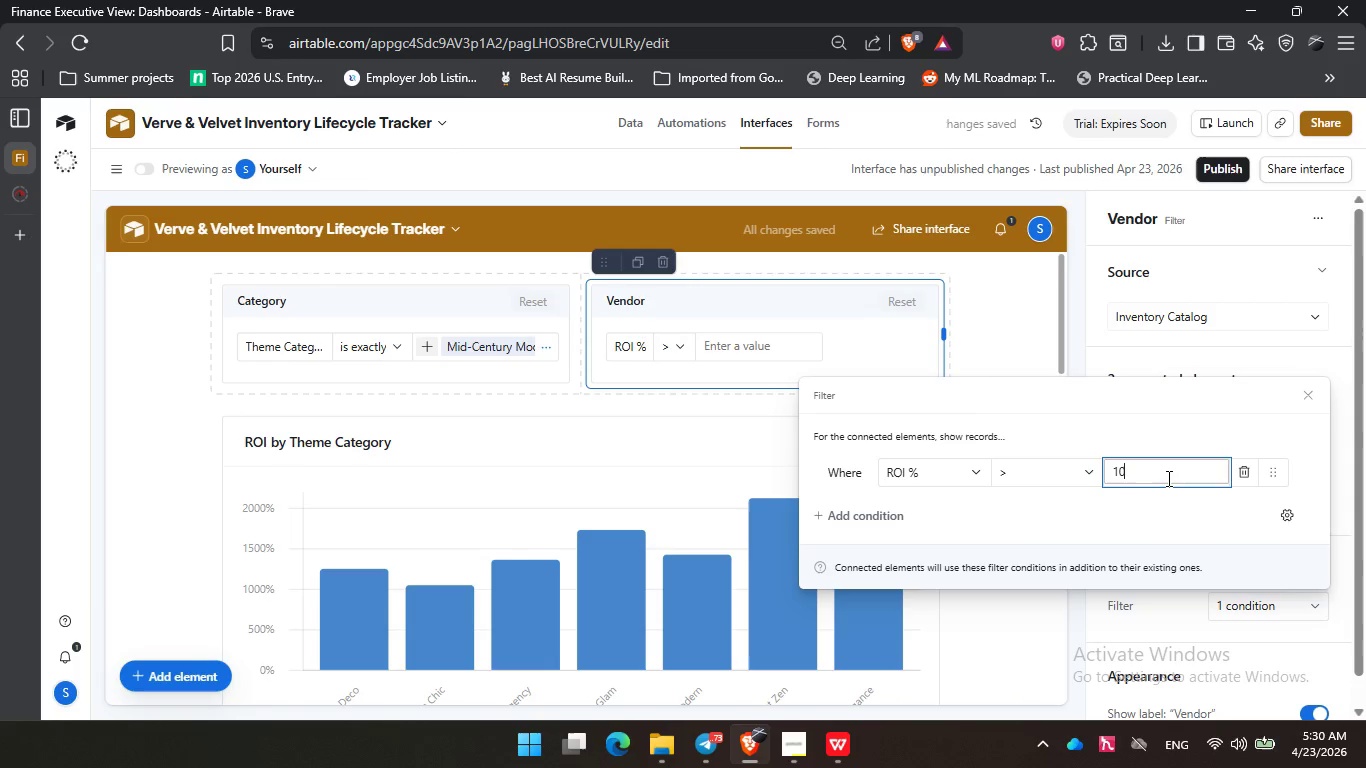 
key(Numpad0)
 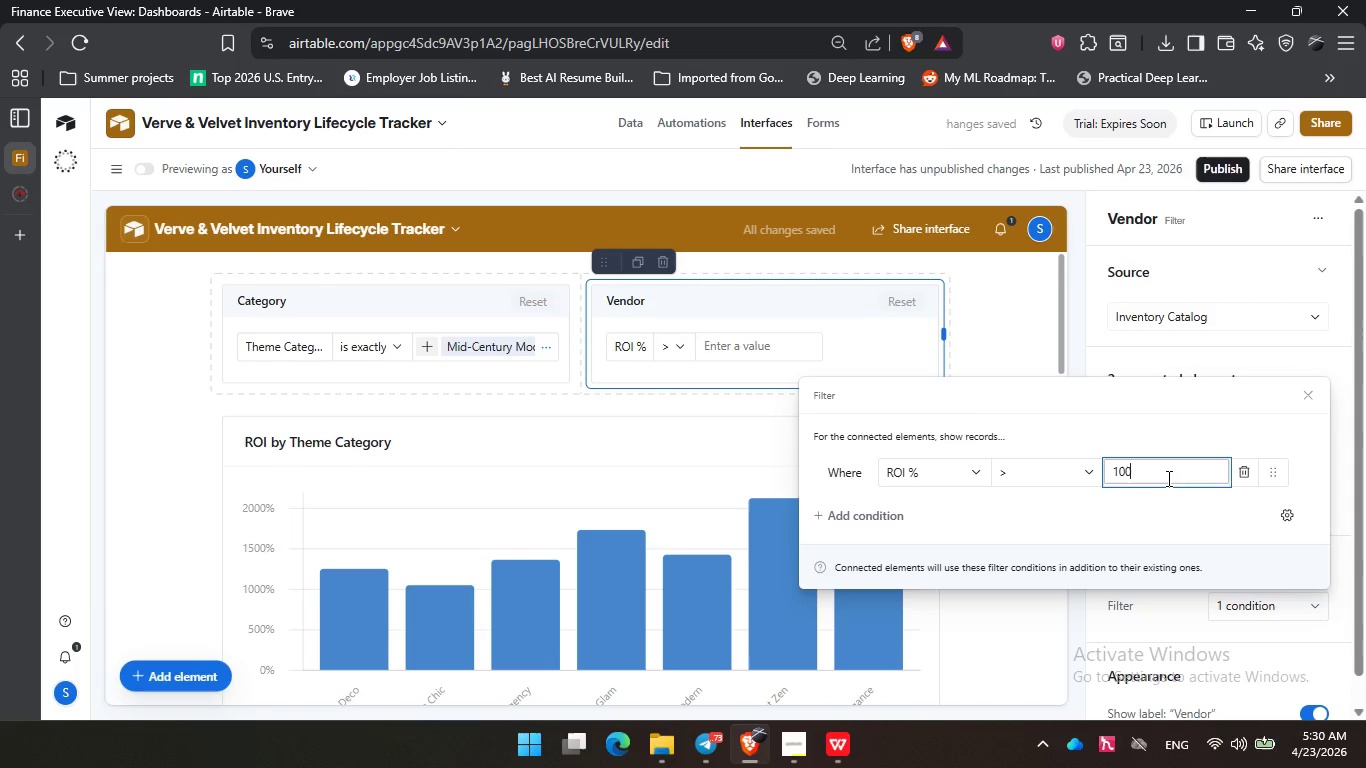 
key(Numpad0)
 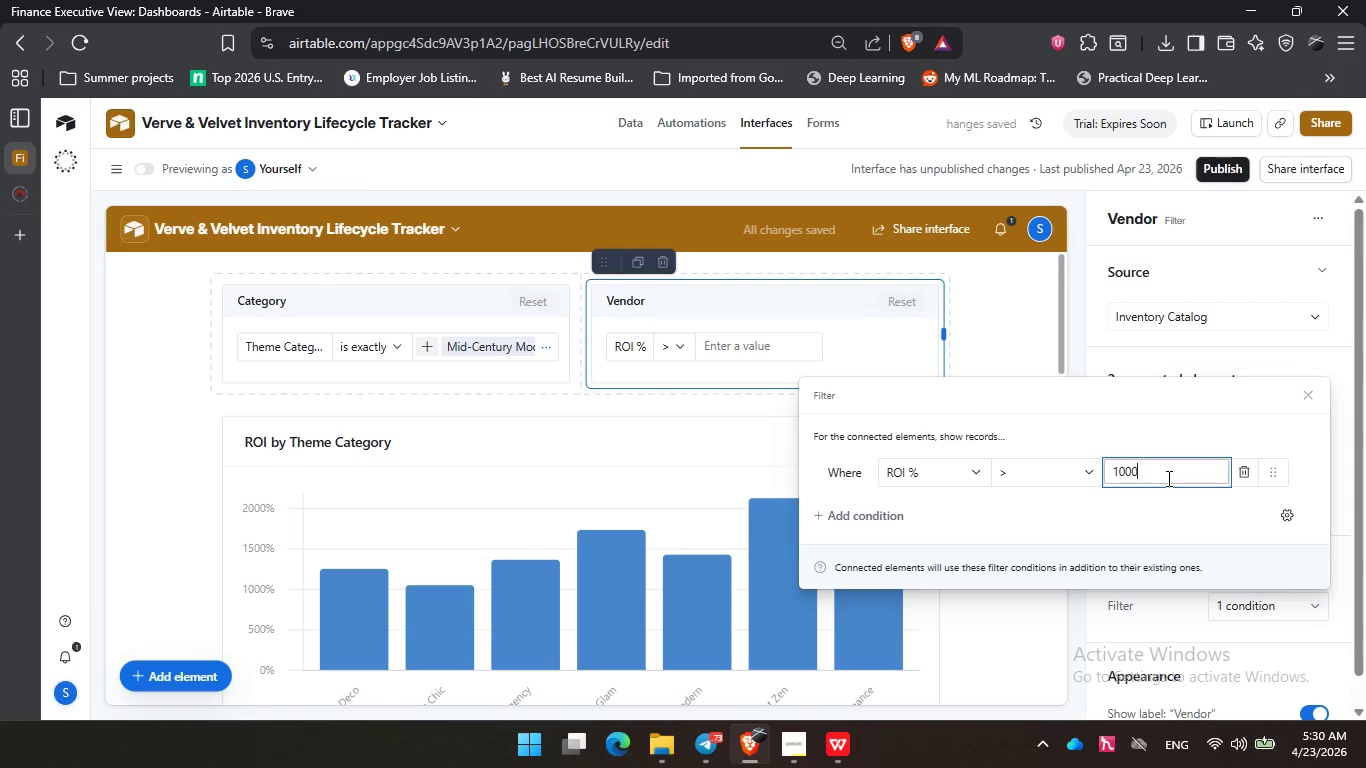 
key(Numpad0)
 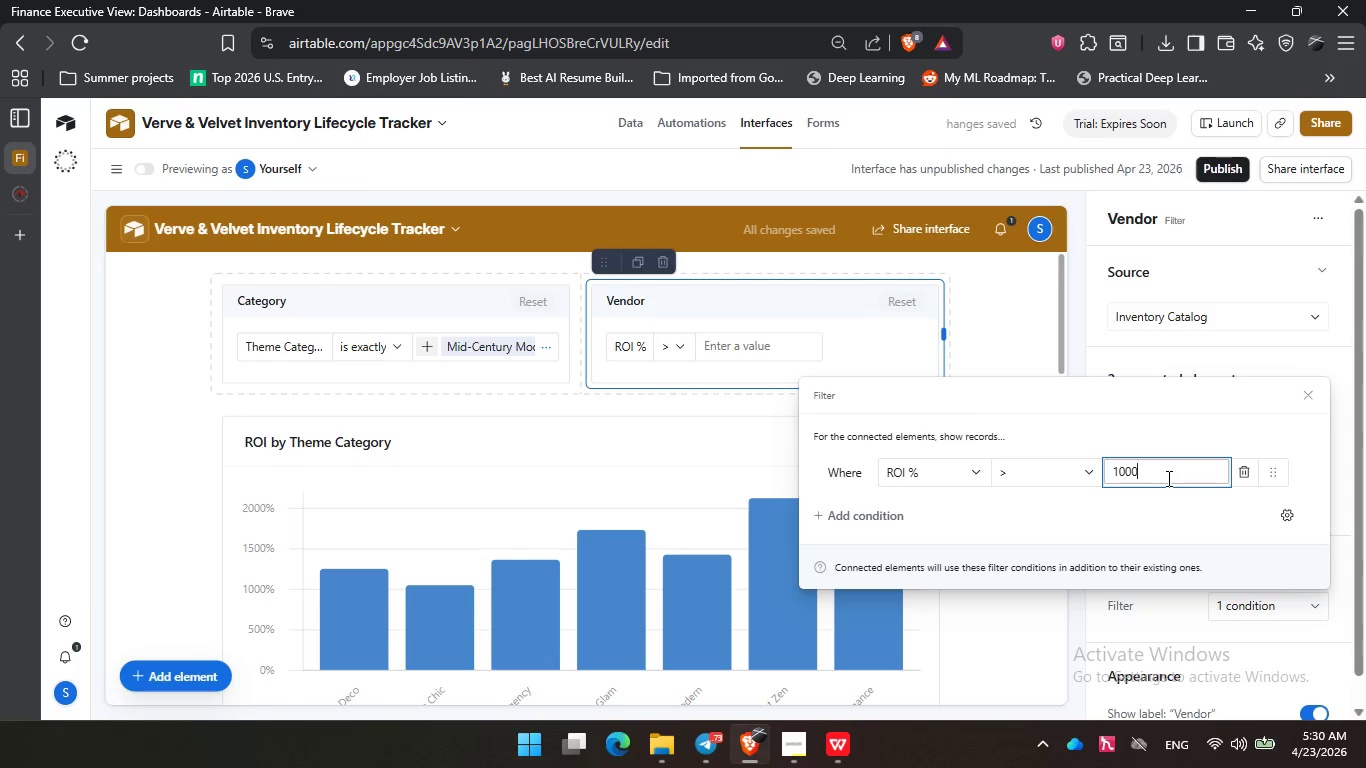 
key(NumpadEnter)
 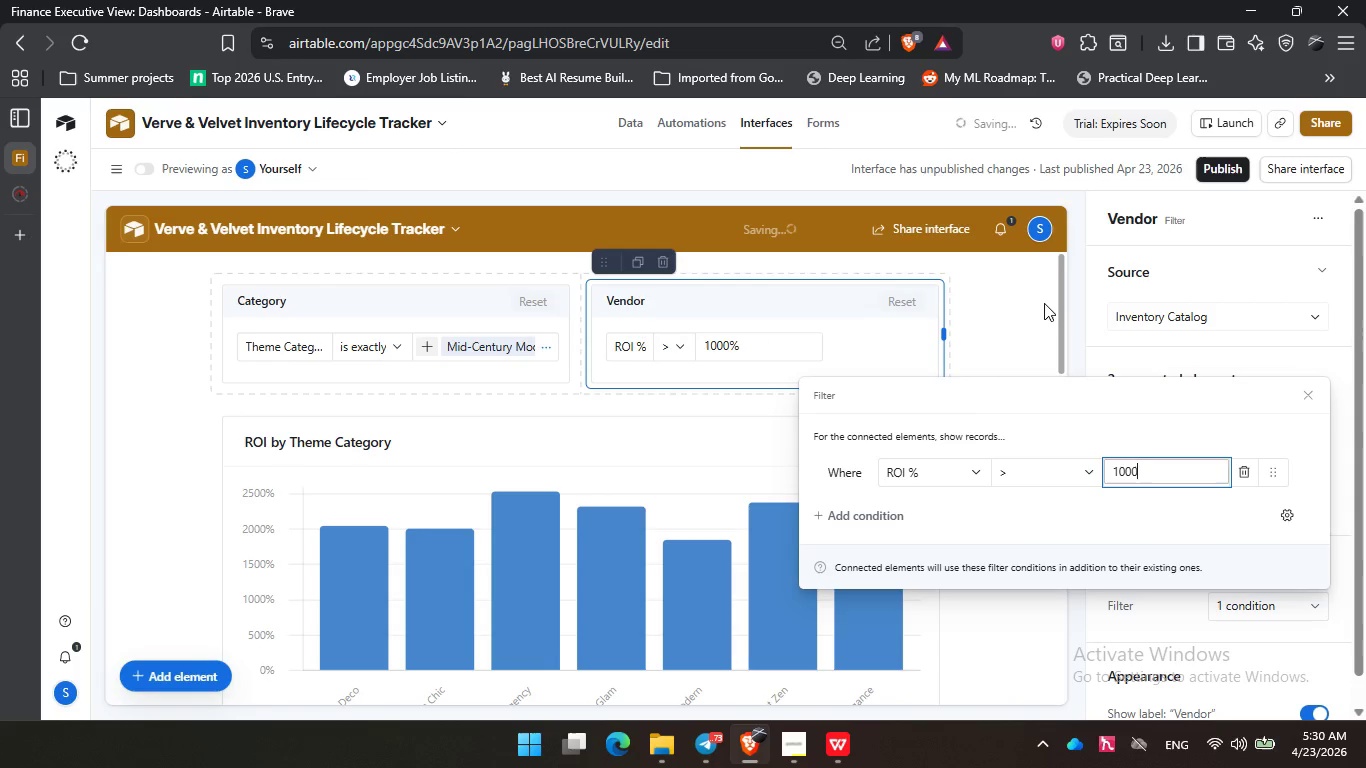 
left_click([1044, 303])
 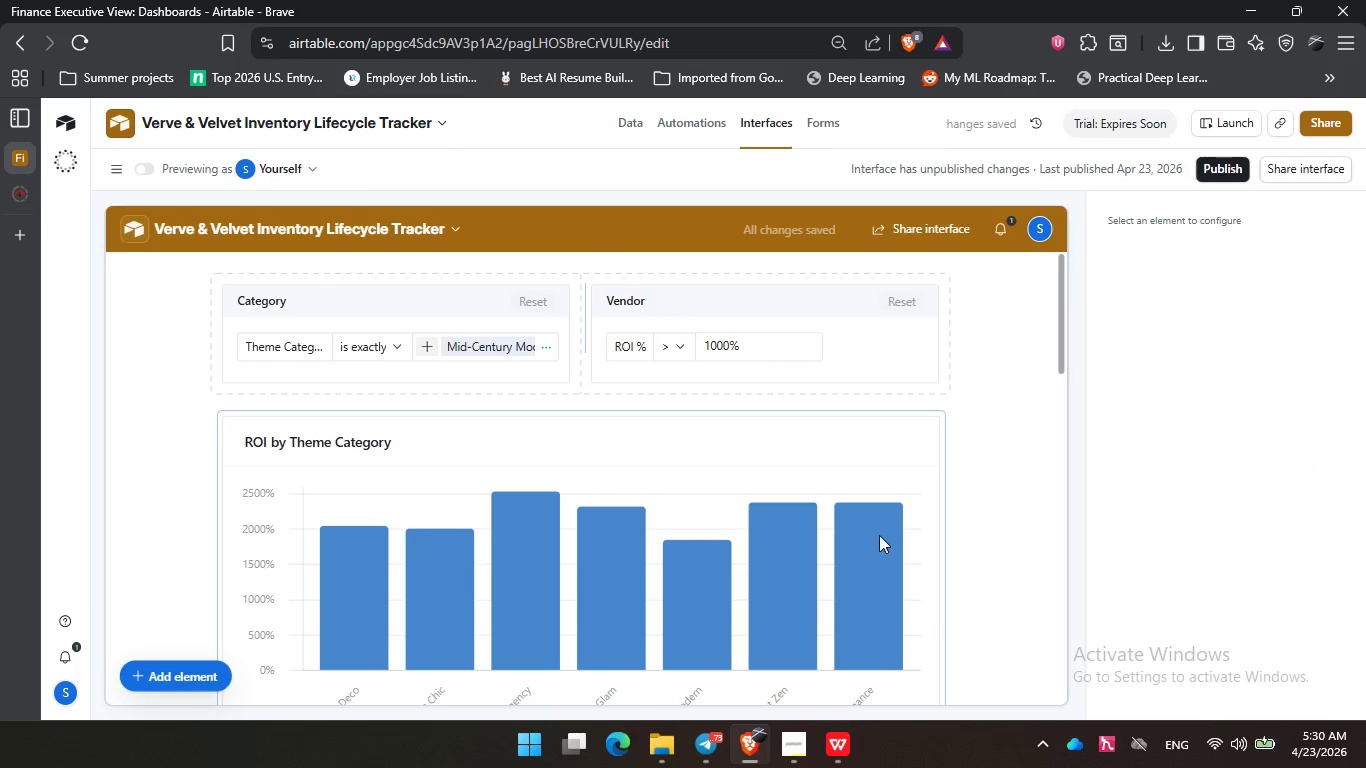 
scroll: coordinate [659, 515], scroll_direction: down, amount: 9.0
 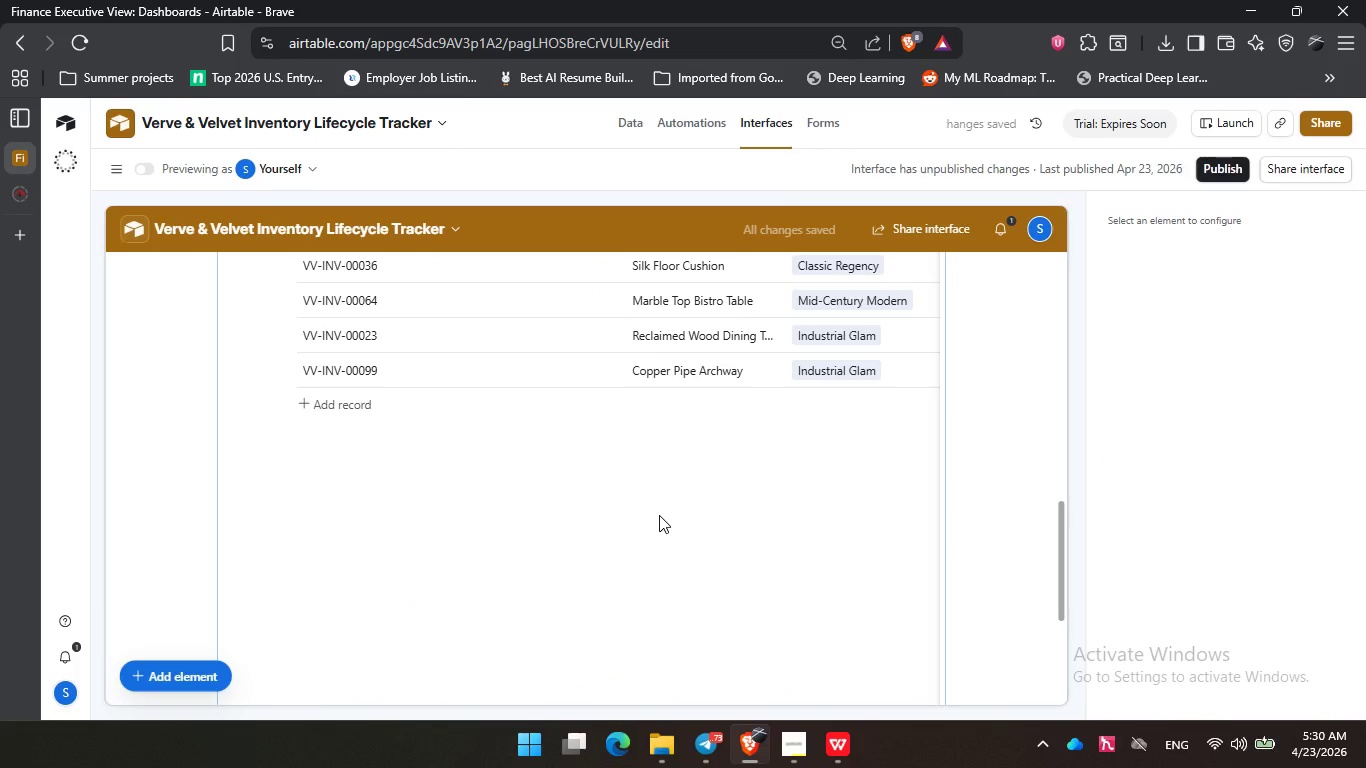 
scroll: coordinate [659, 515], scroll_direction: up, amount: 20.0
 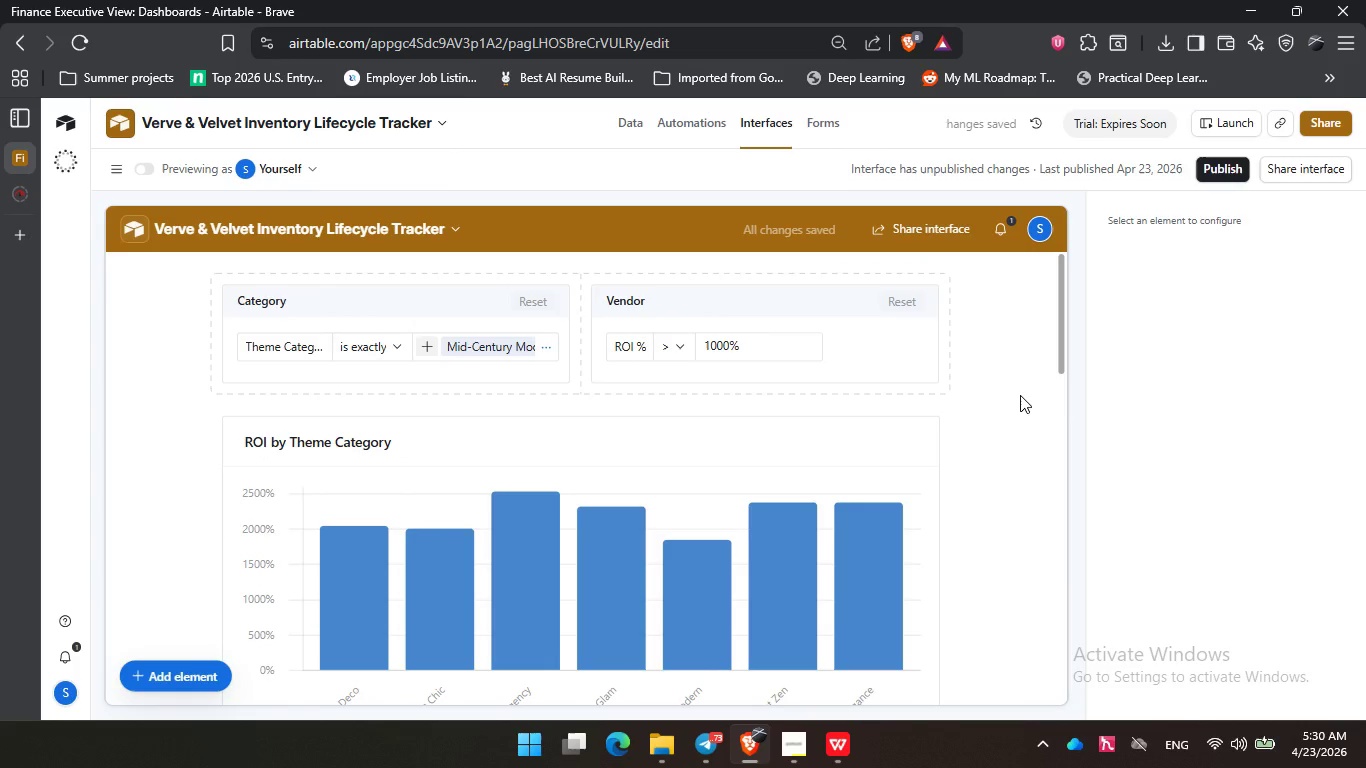 
left_click([1020, 395])
 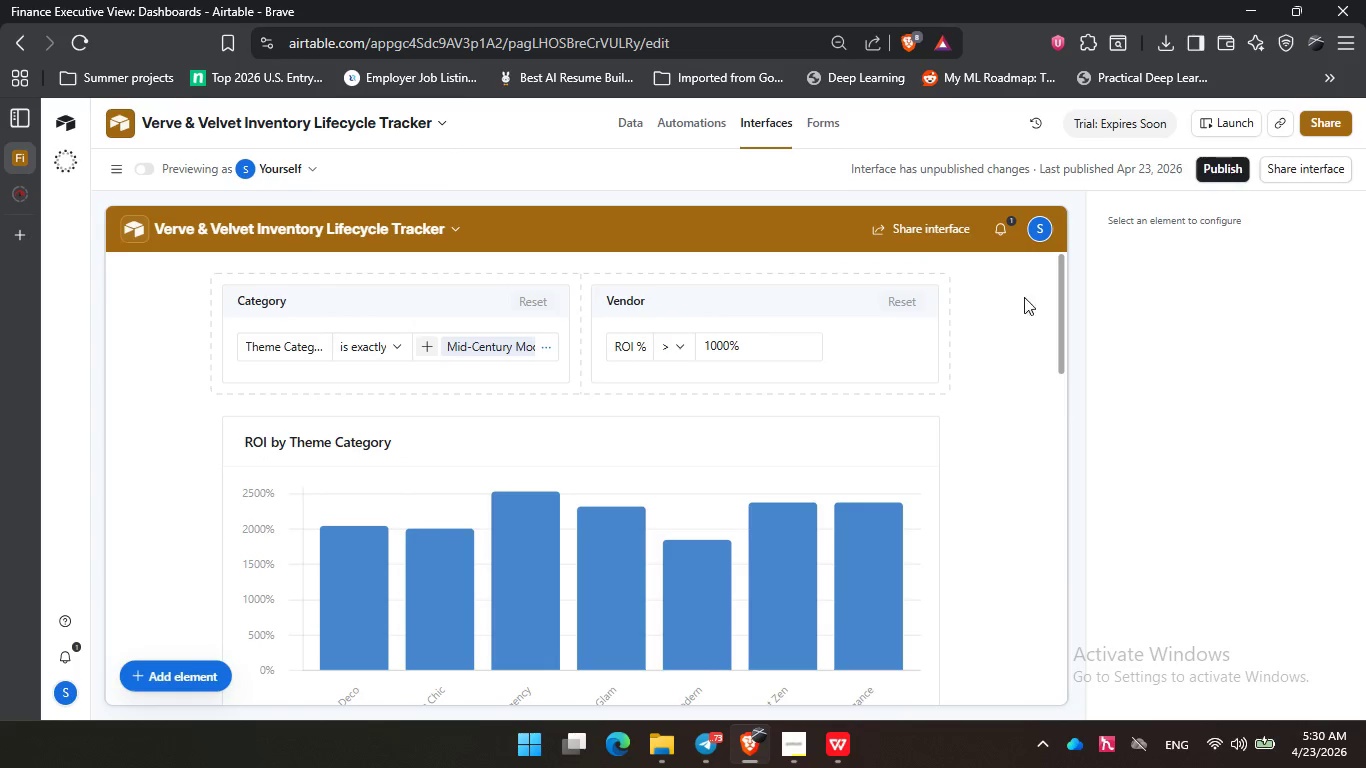 
left_click([1210, 168])
 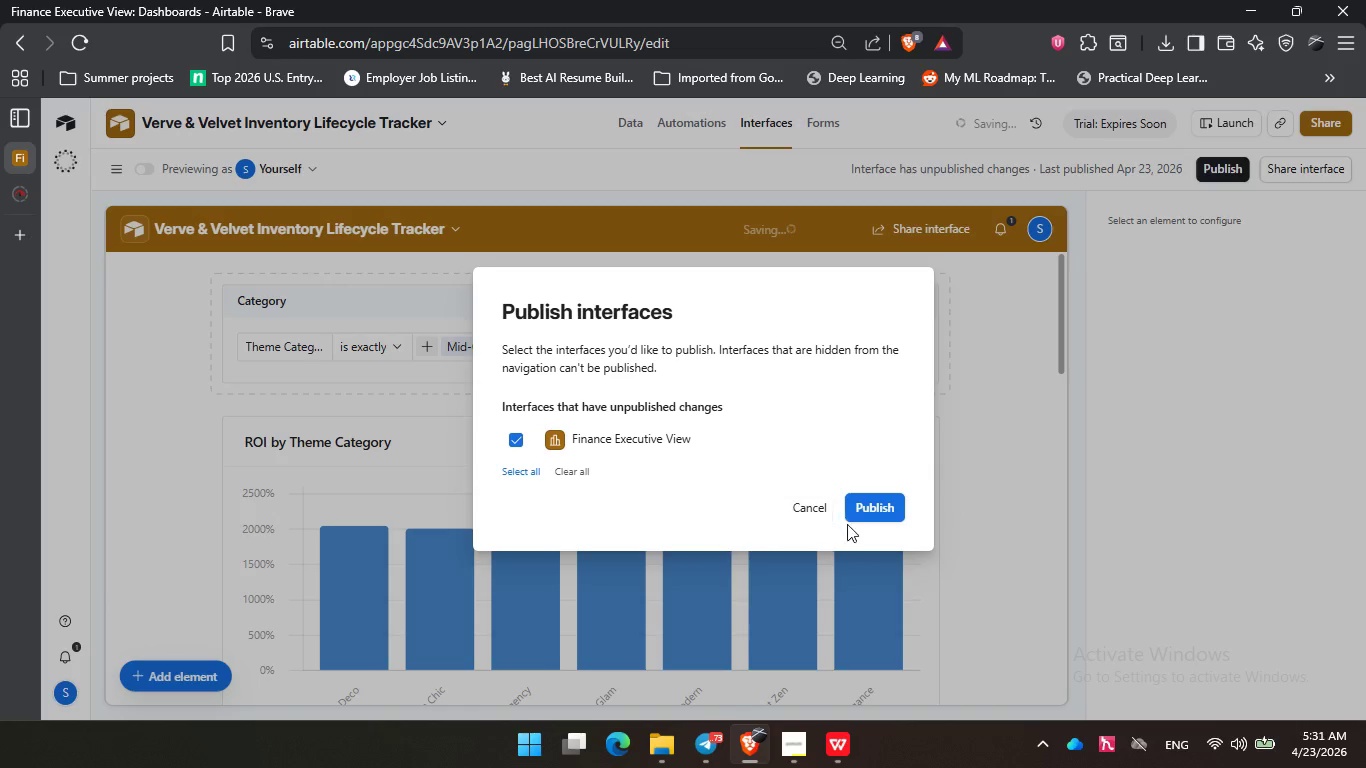 
left_click([870, 506])
 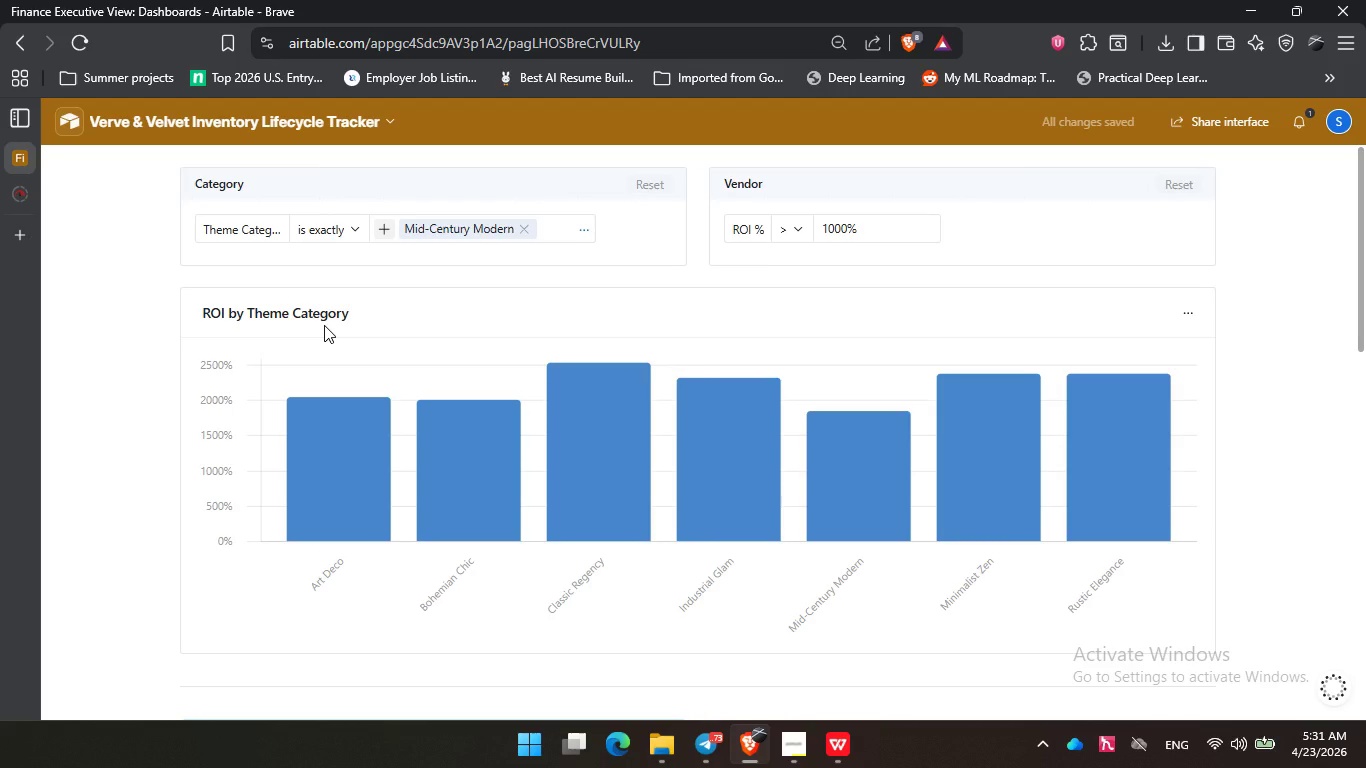 
key(PrintScreen)
 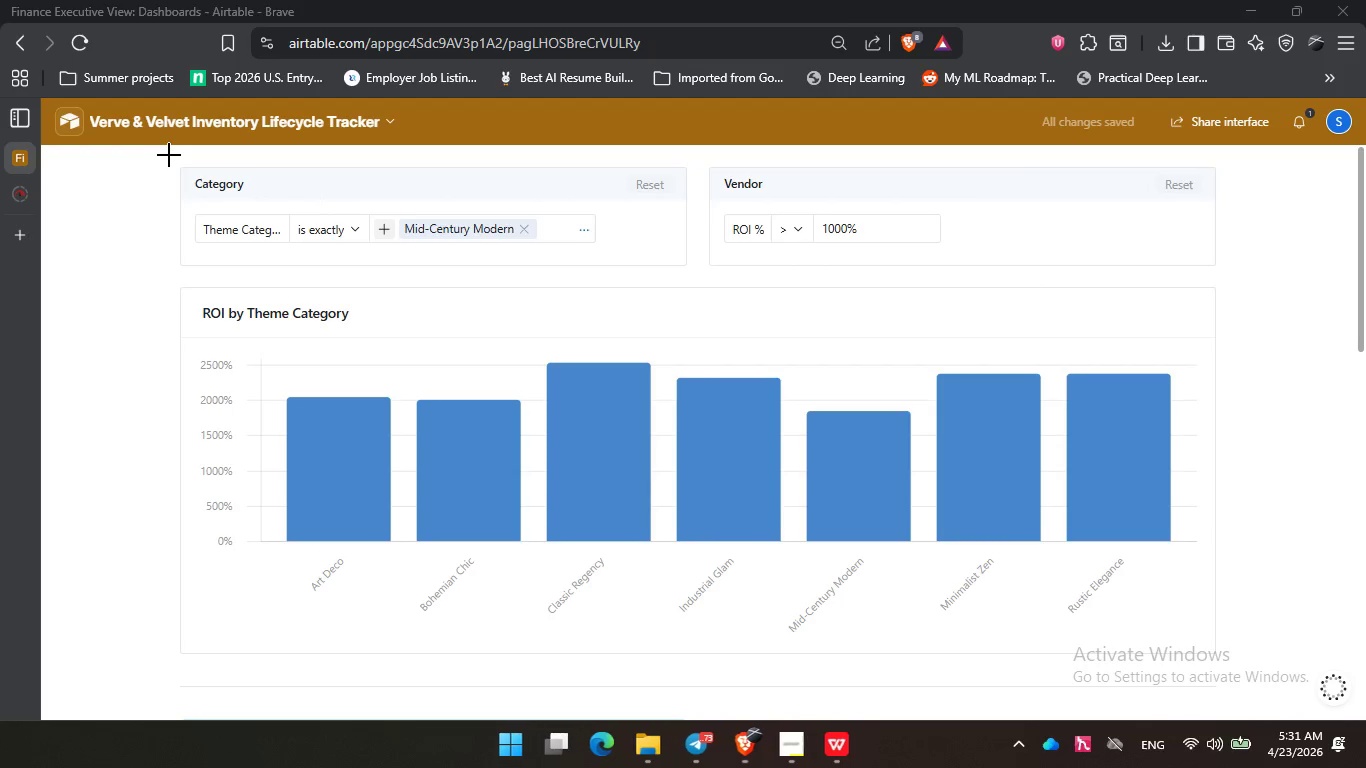 
left_click_drag(start_coordinate=[169, 155], to_coordinate=[1237, 281])
 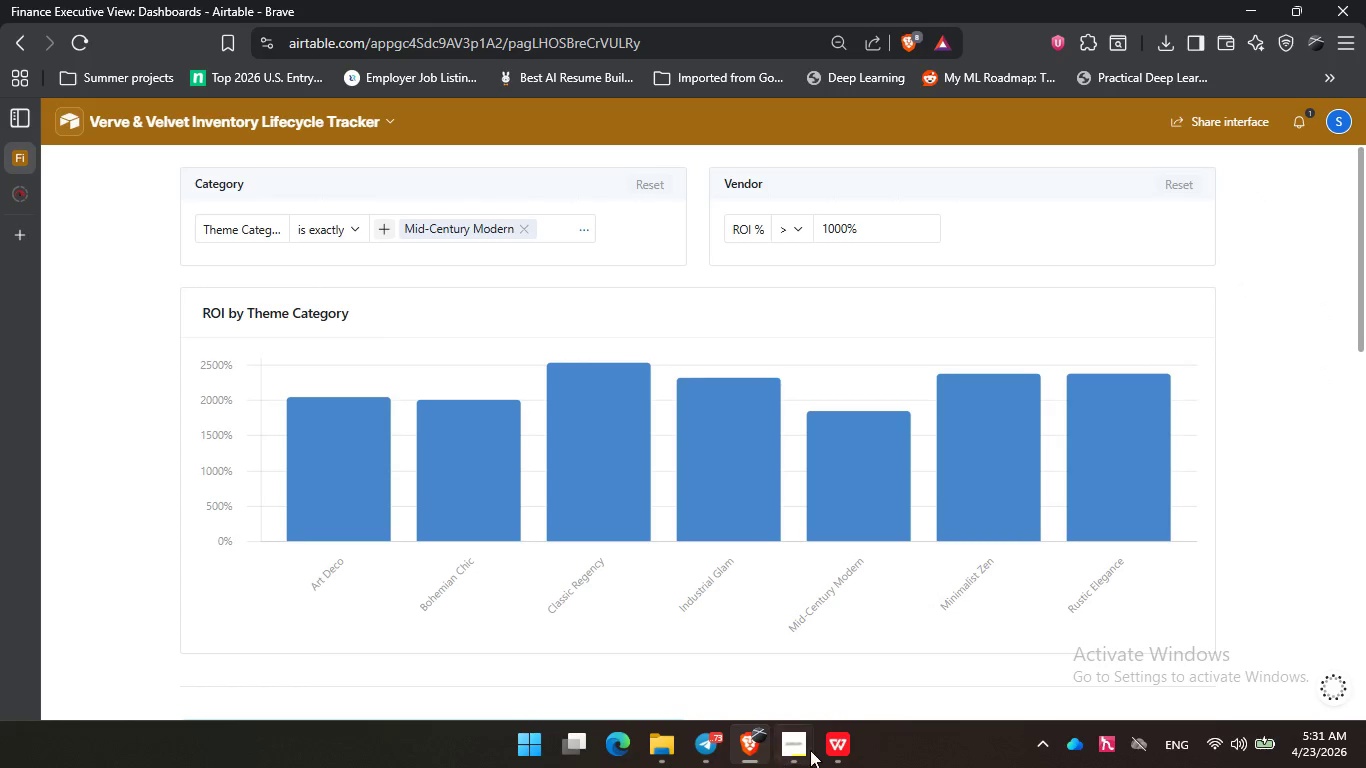 
left_click([825, 748])
 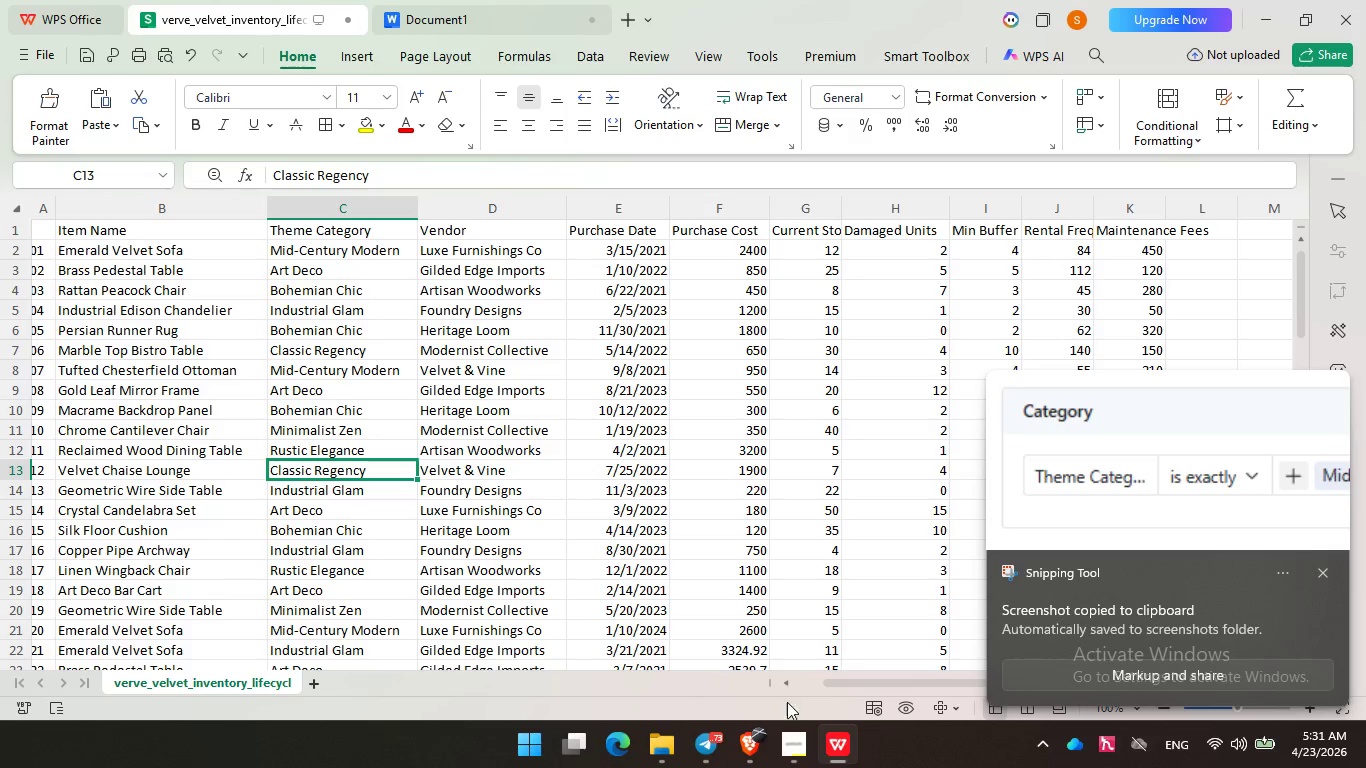 
left_click([825, 764])
 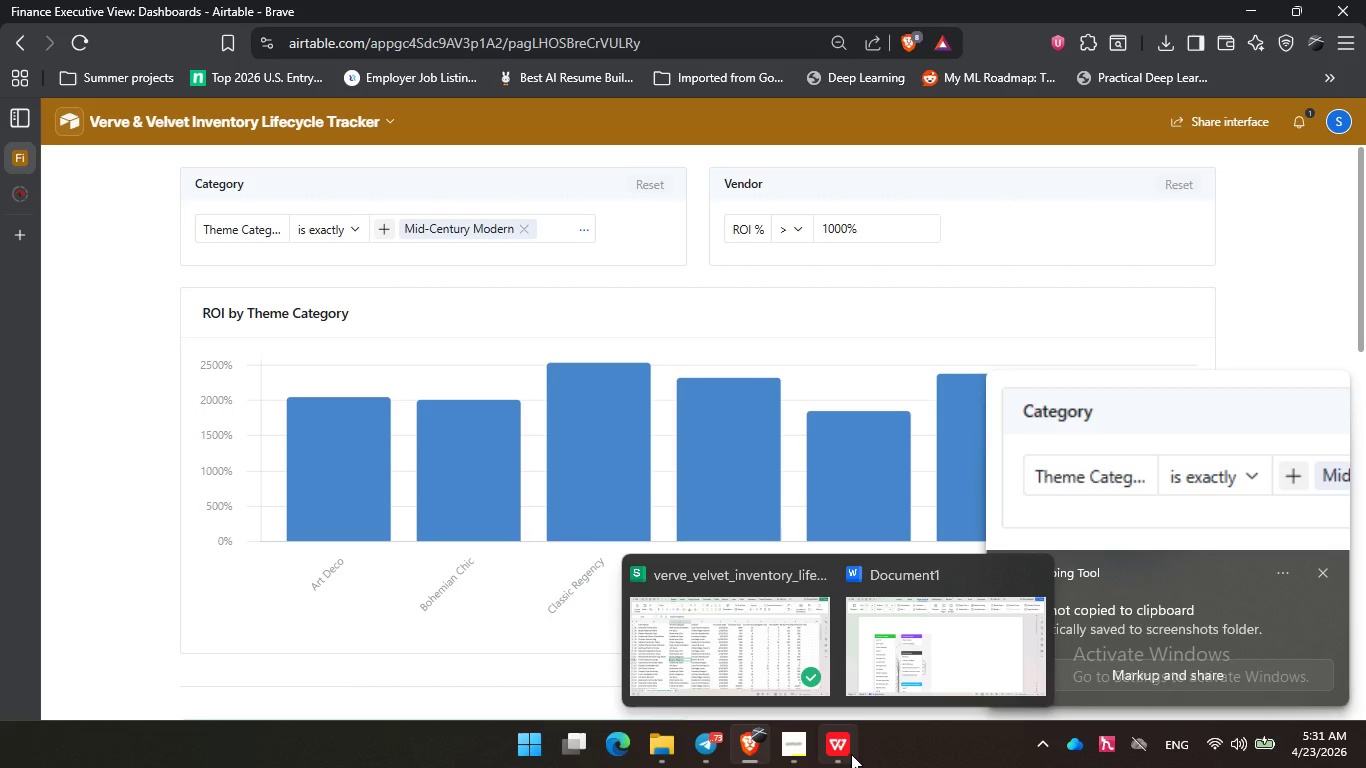 
left_click([851, 754])
 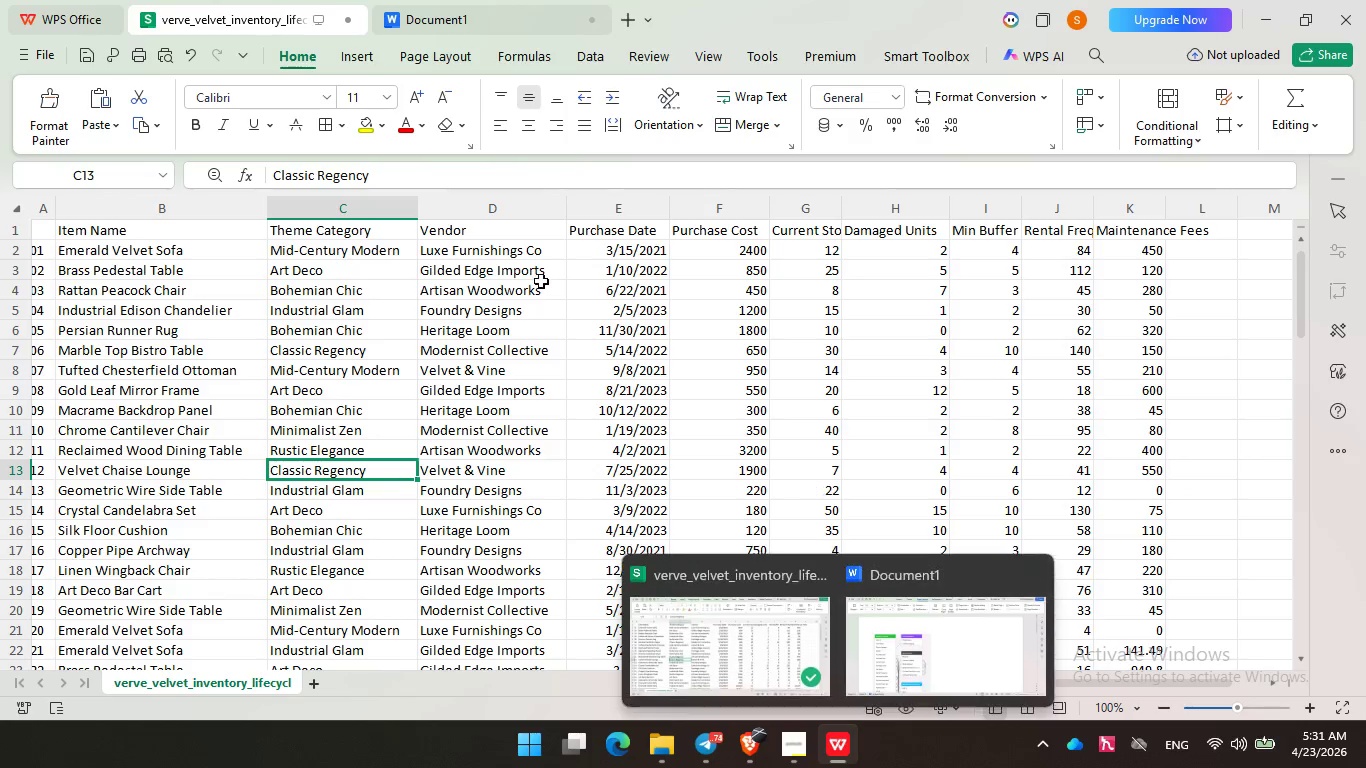 
left_click([429, 25])
 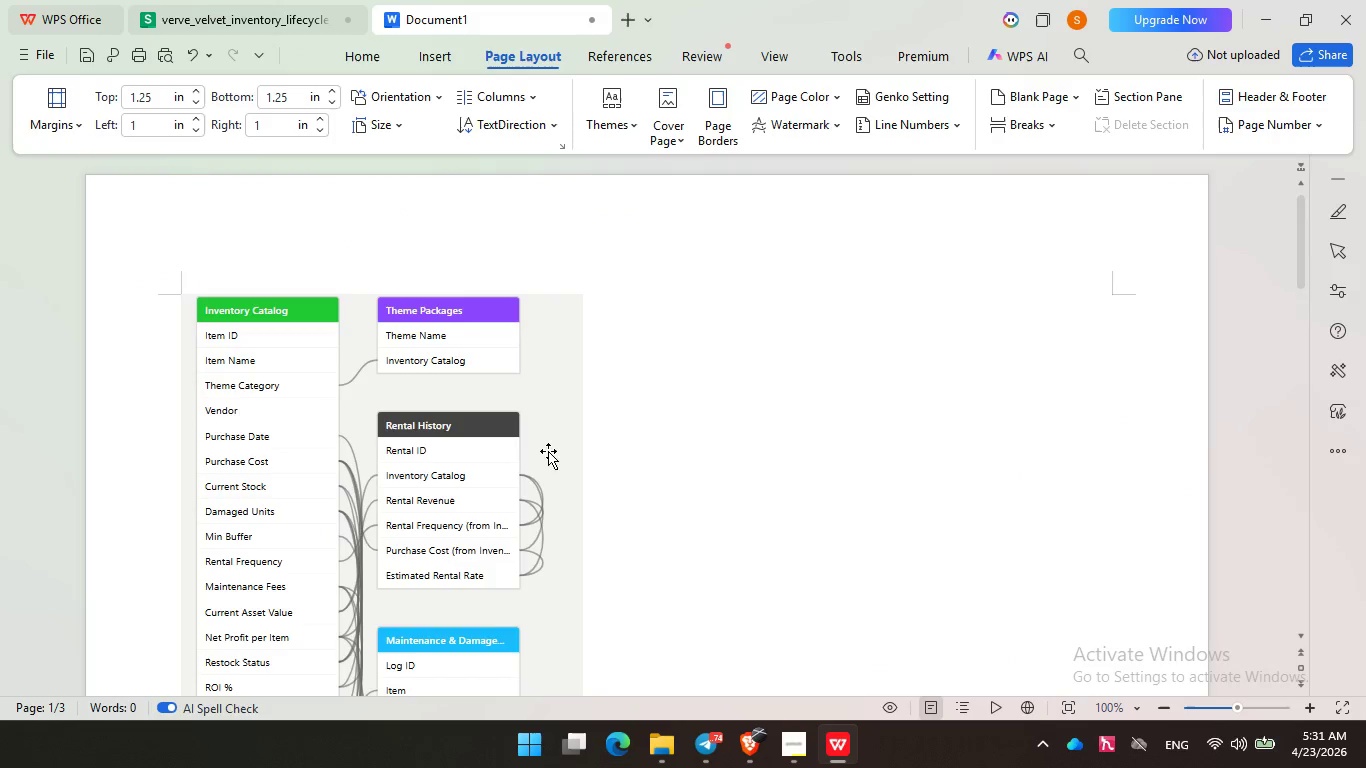 
left_click([739, 414])
 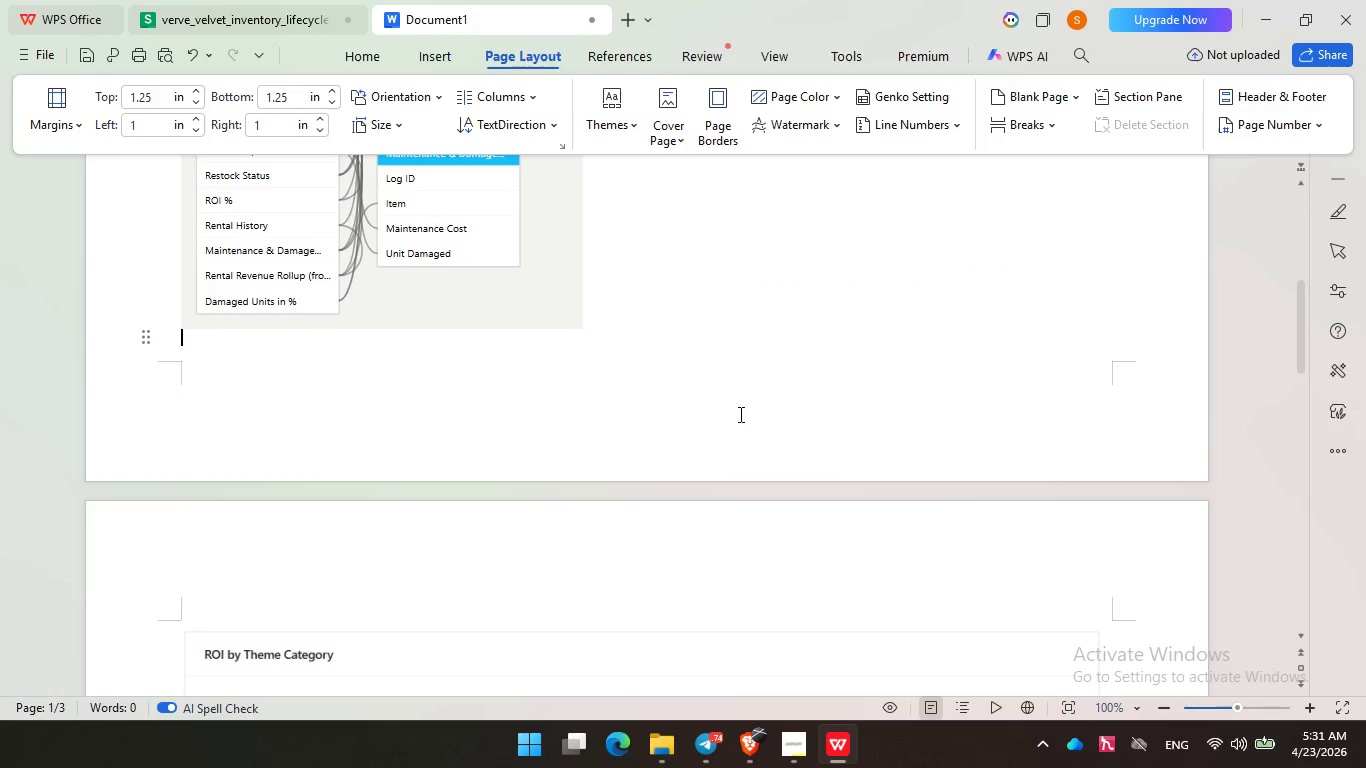 
scroll: coordinate [528, 394], scroll_direction: down, amount: 9.0
 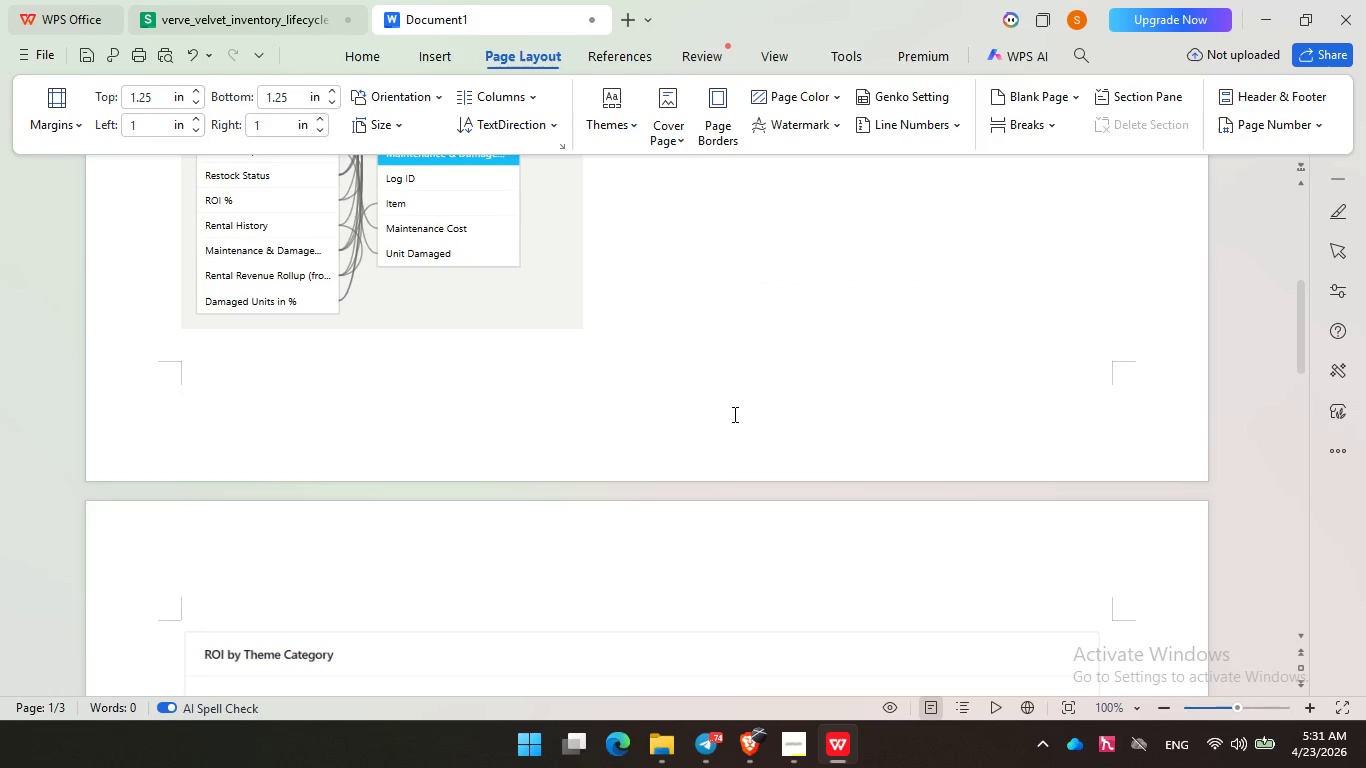 
key(Enter)
 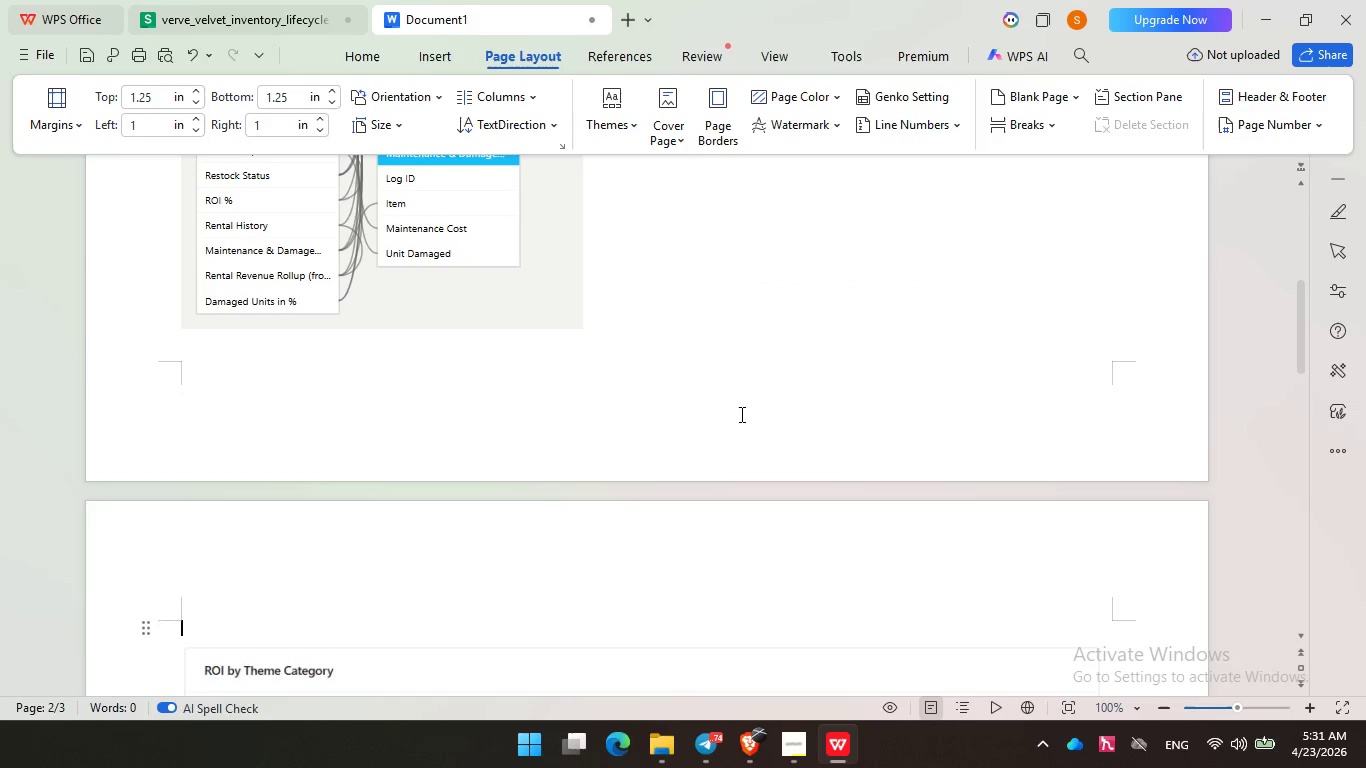 
key(Enter)
 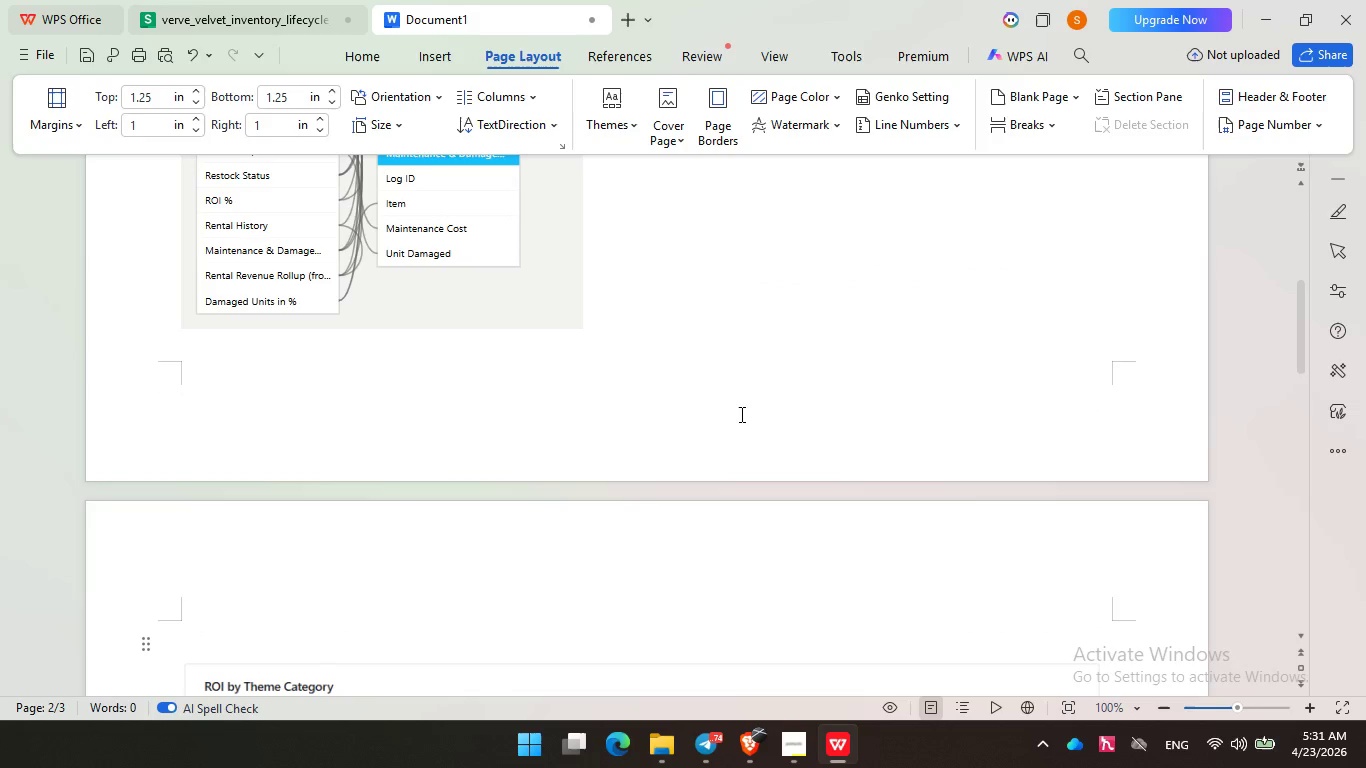 
key(Control+V)
 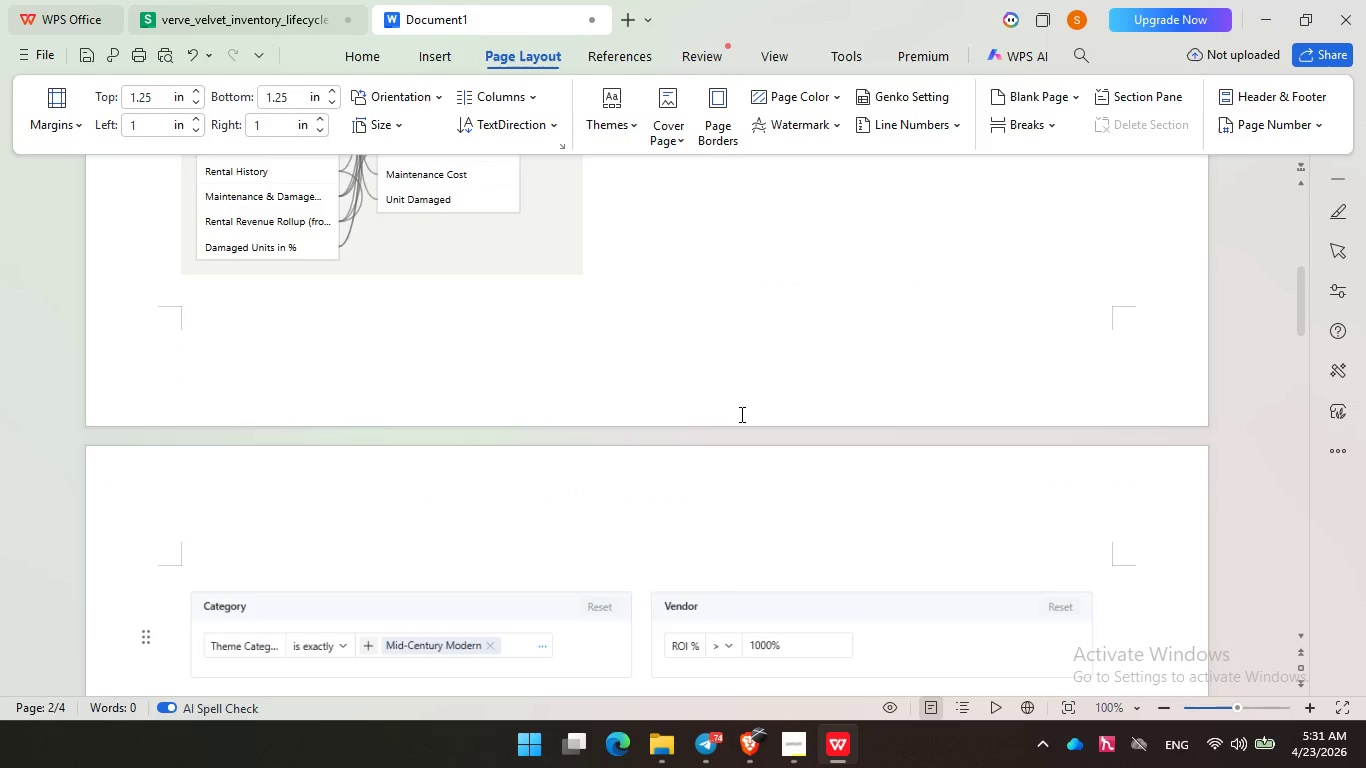 
scroll: coordinate [739, 410], scroll_direction: down, amount: 42.0
 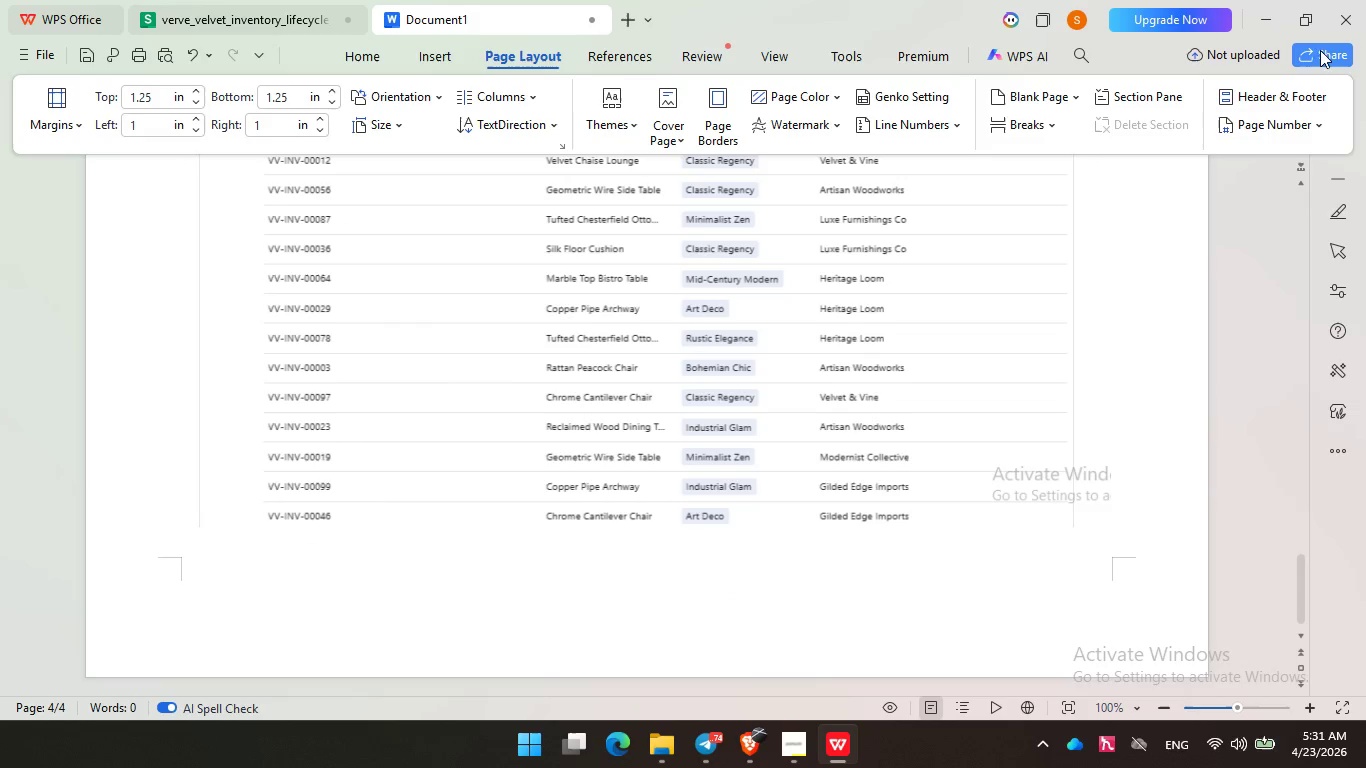 
scroll: coordinate [695, 345], scroll_direction: up, amount: 39.0
 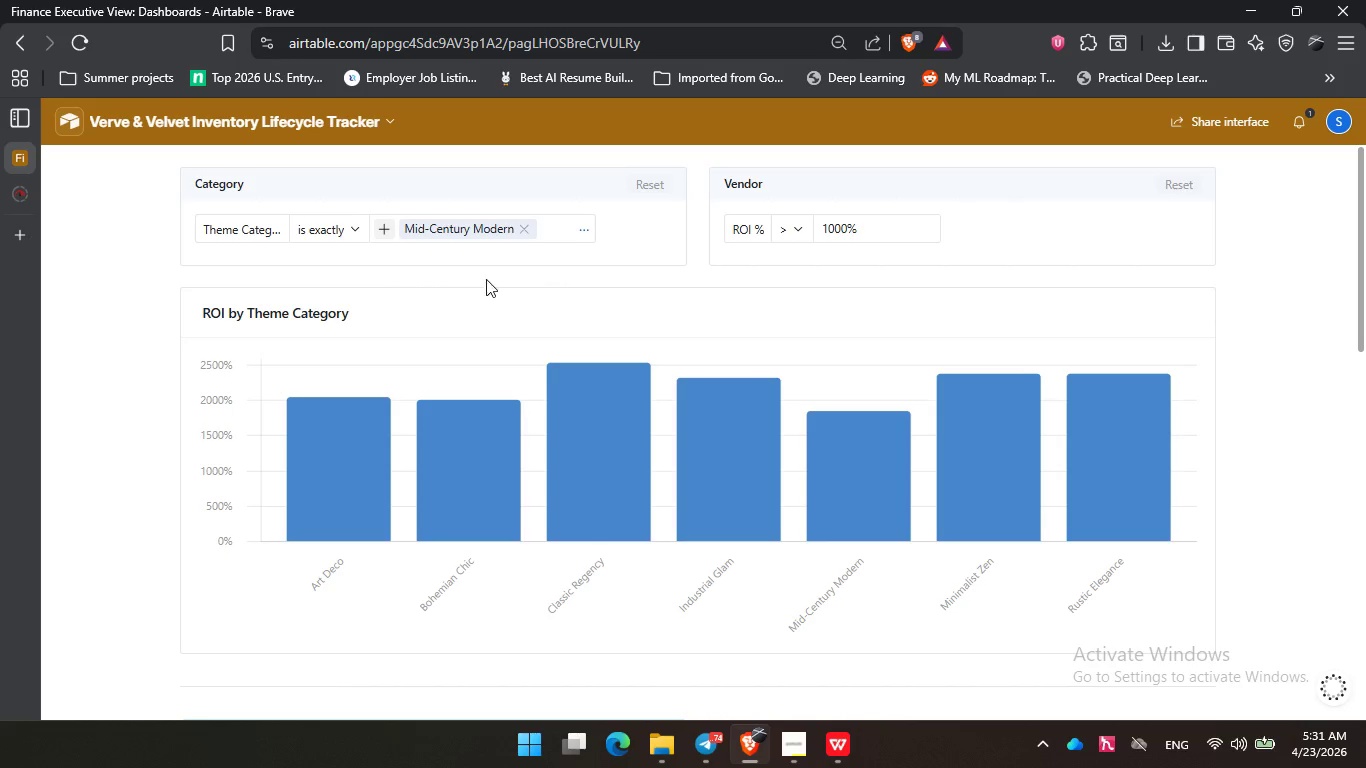 
left_click([98, 116])
 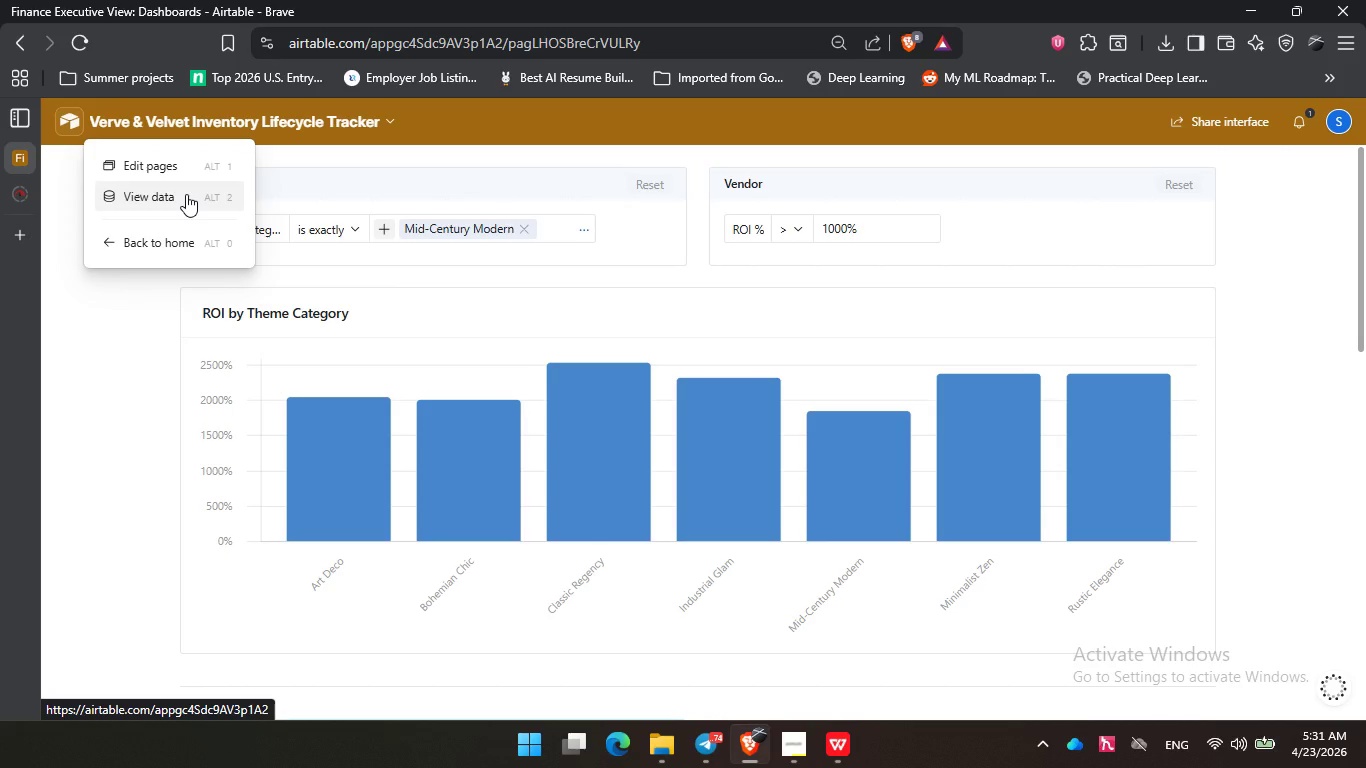 
left_click([186, 194])
 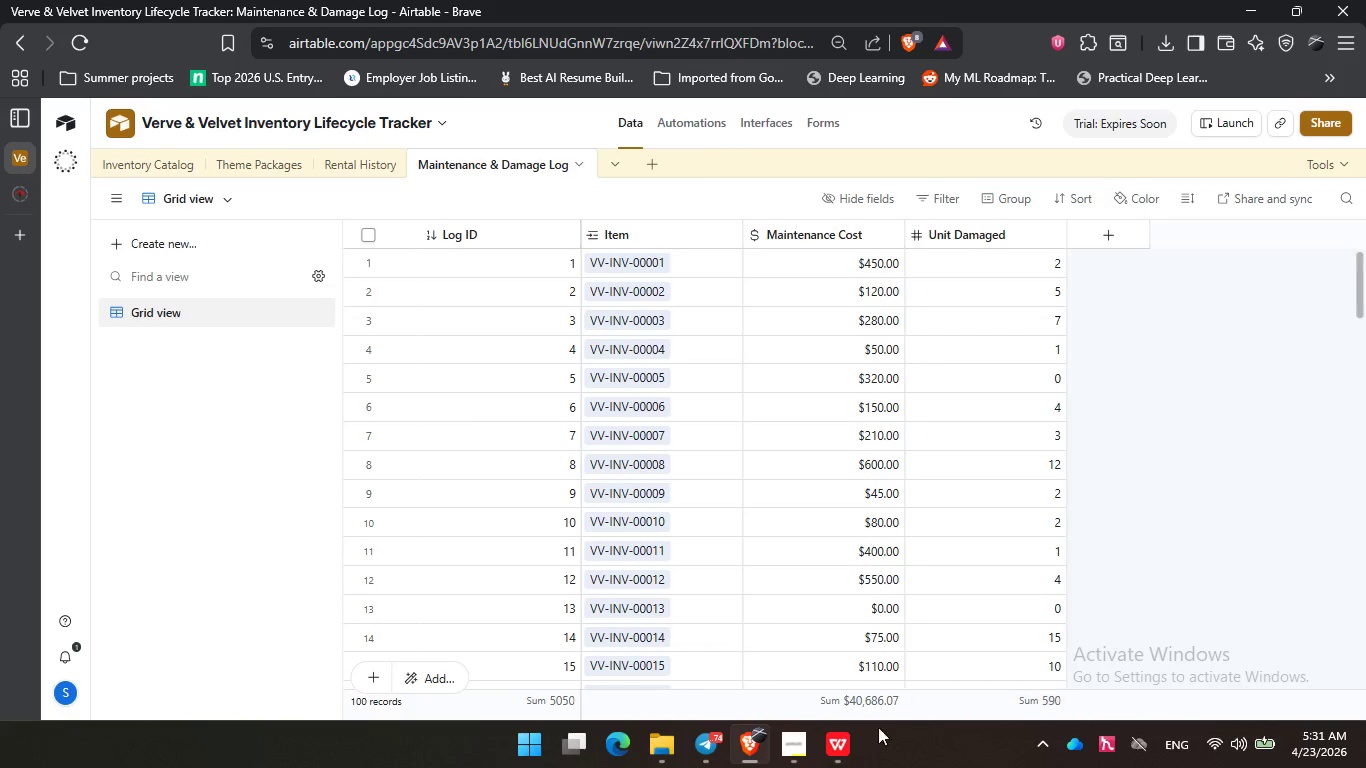 
left_click([655, 749])
 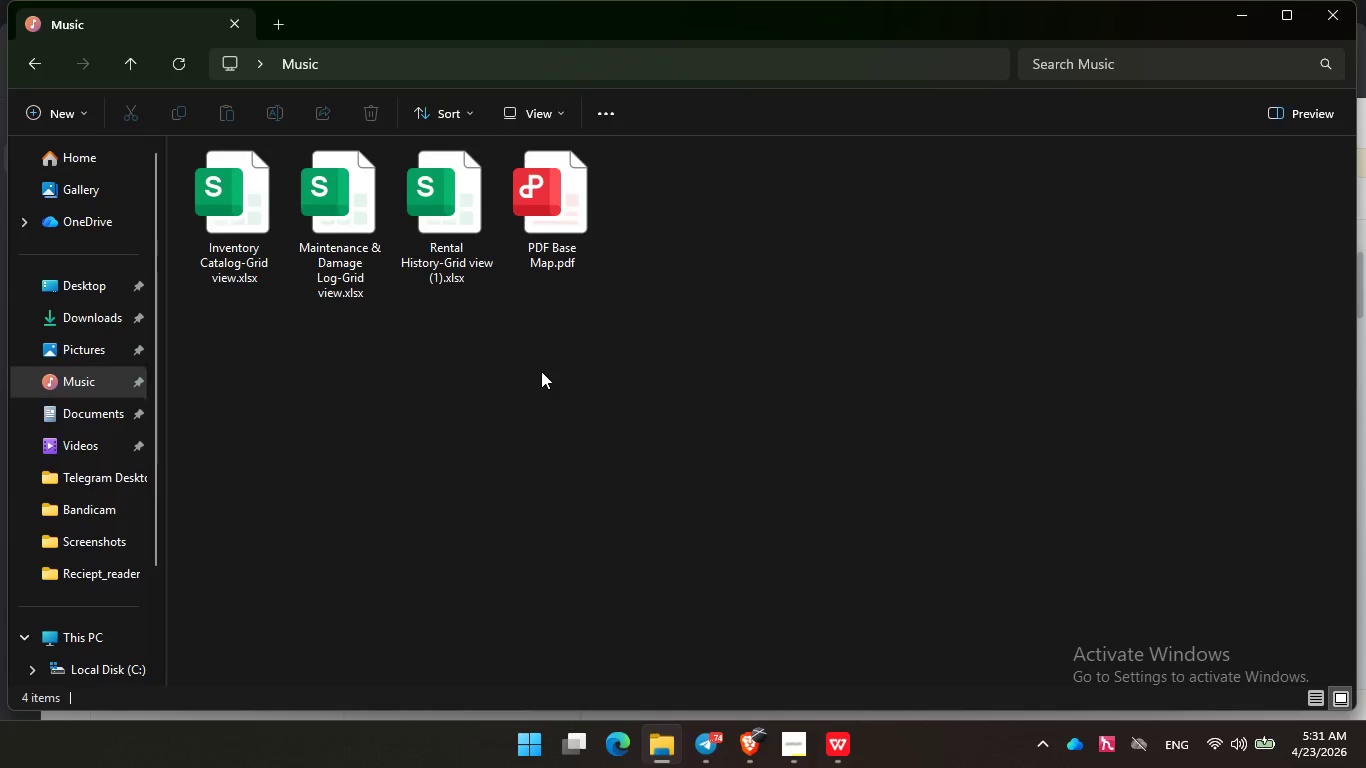 
left_click_drag(start_coordinate=[578, 345], to_coordinate=[575, 195])
 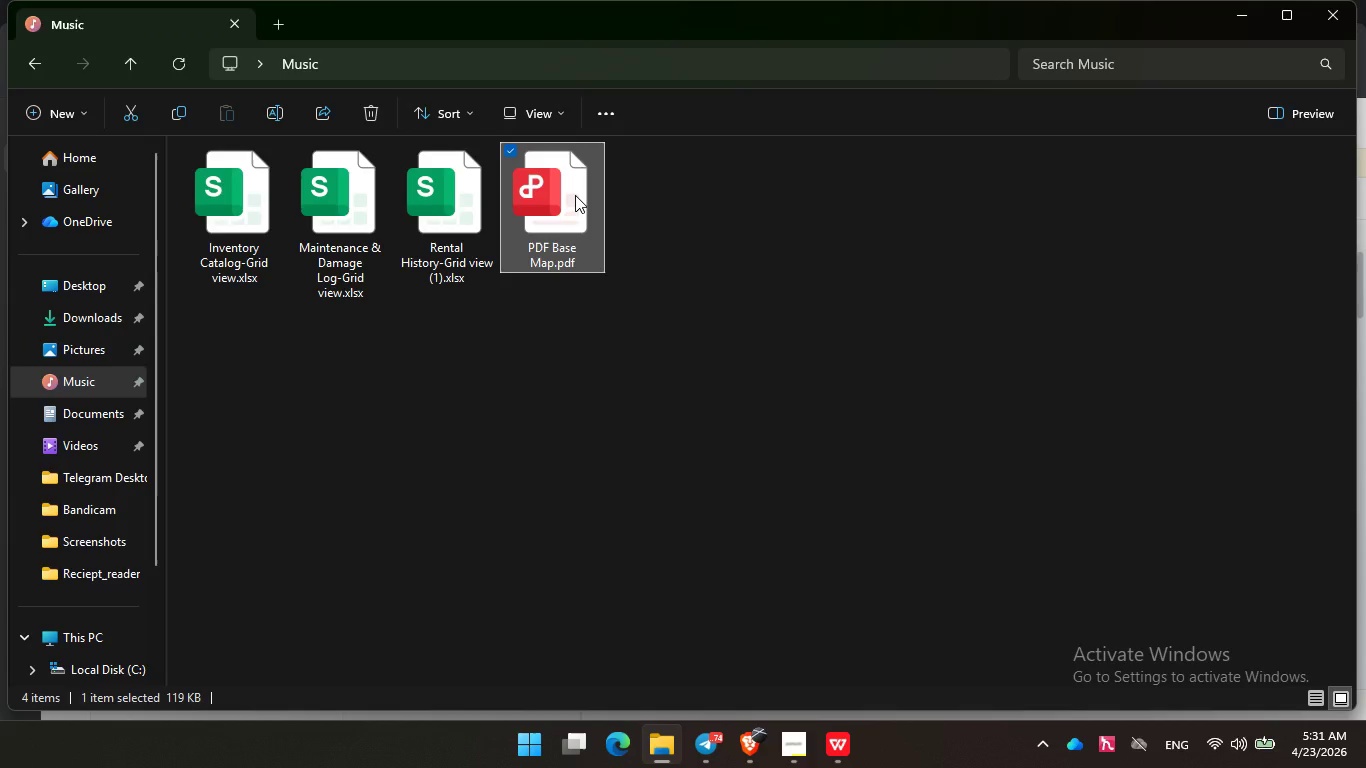 
key(Delete)
 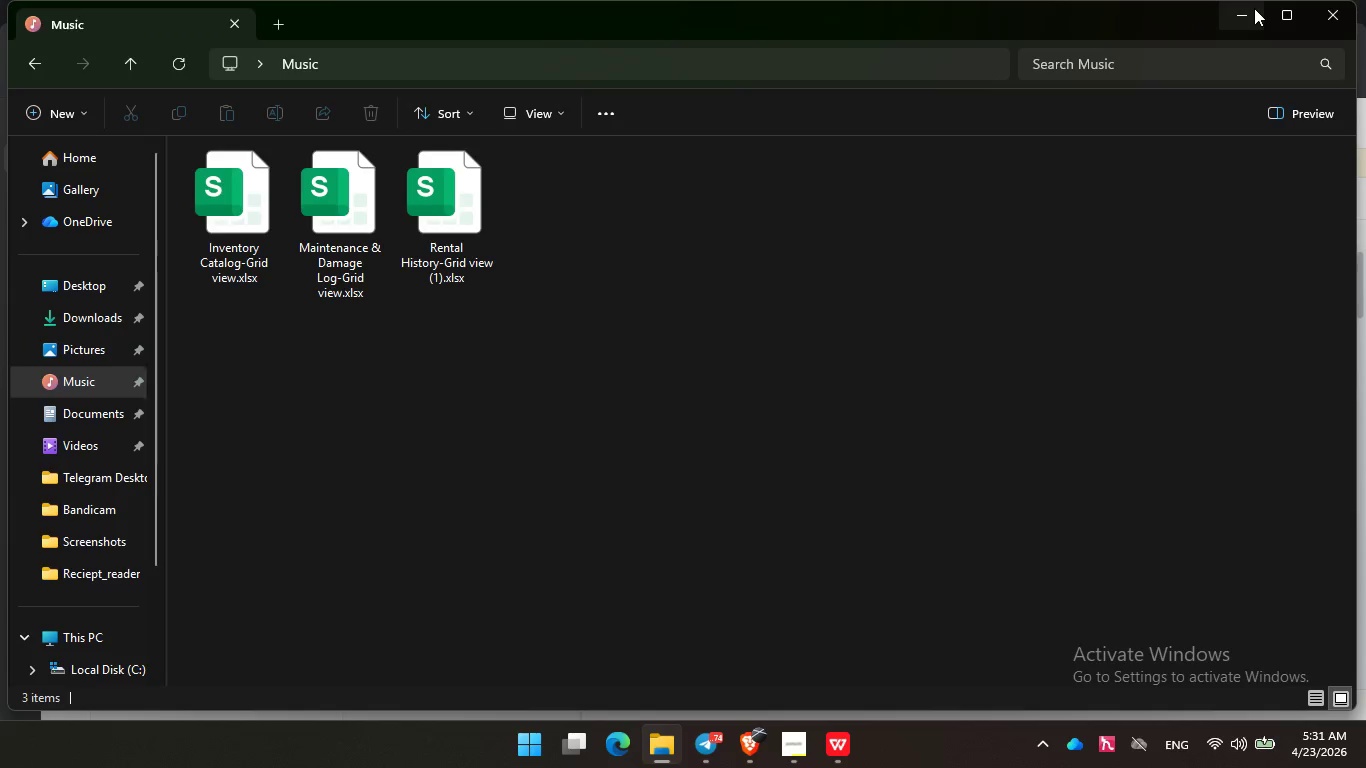 
left_click([1244, 12])
 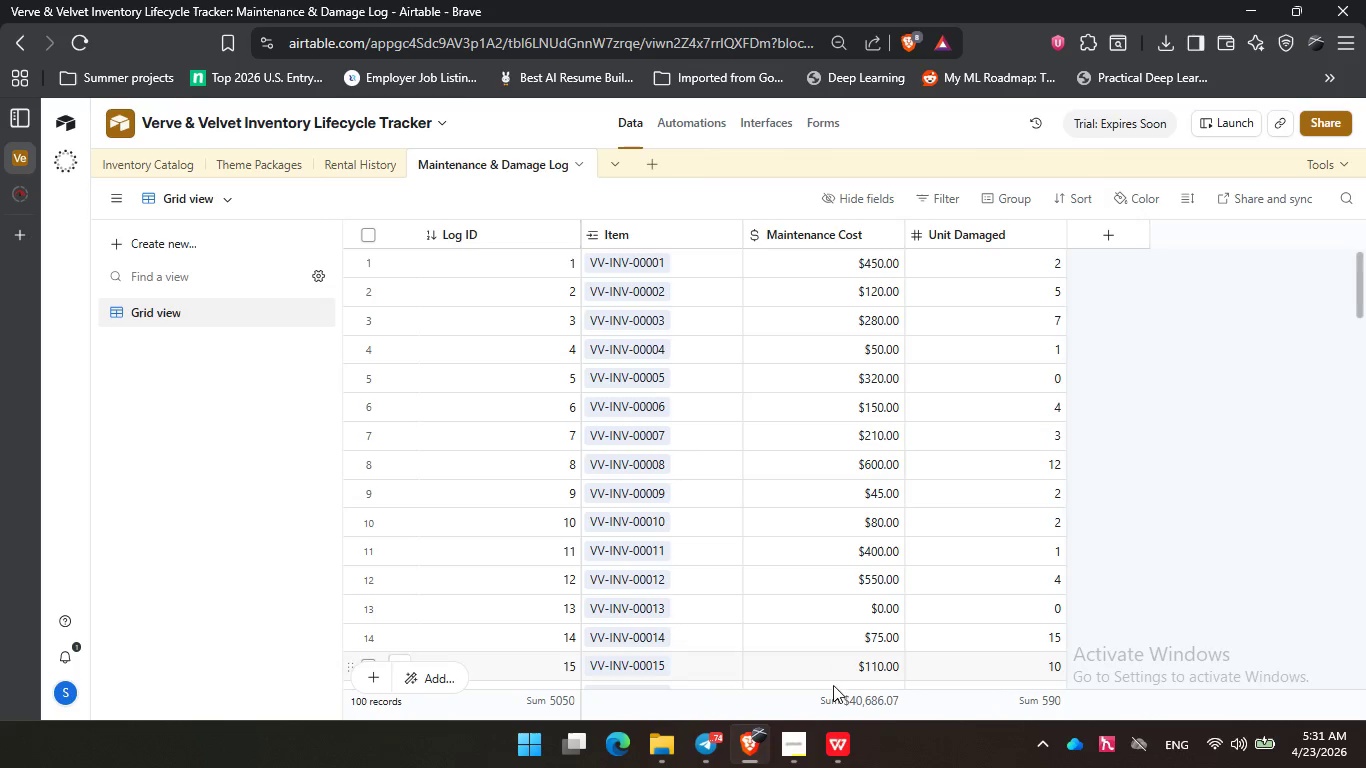 
left_click([833, 752])
 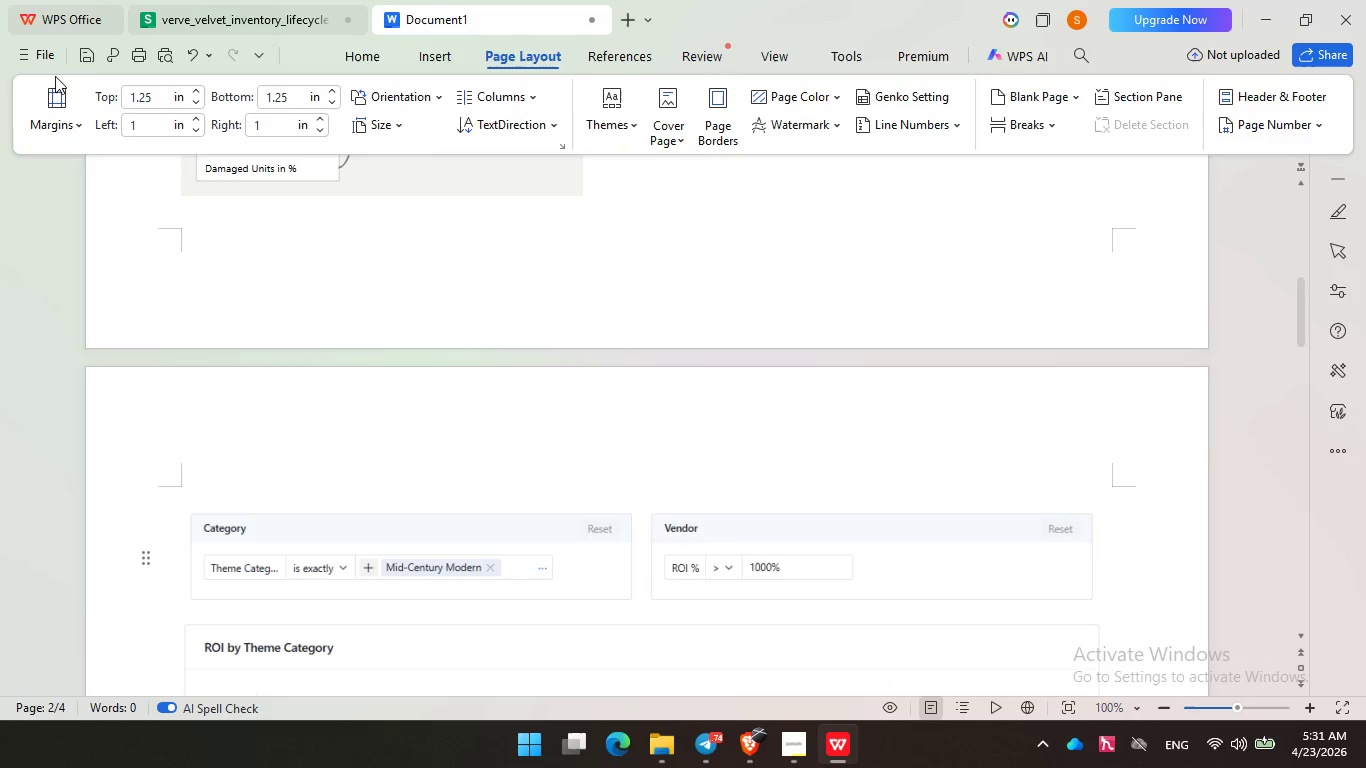 
left_click([26, 59])
 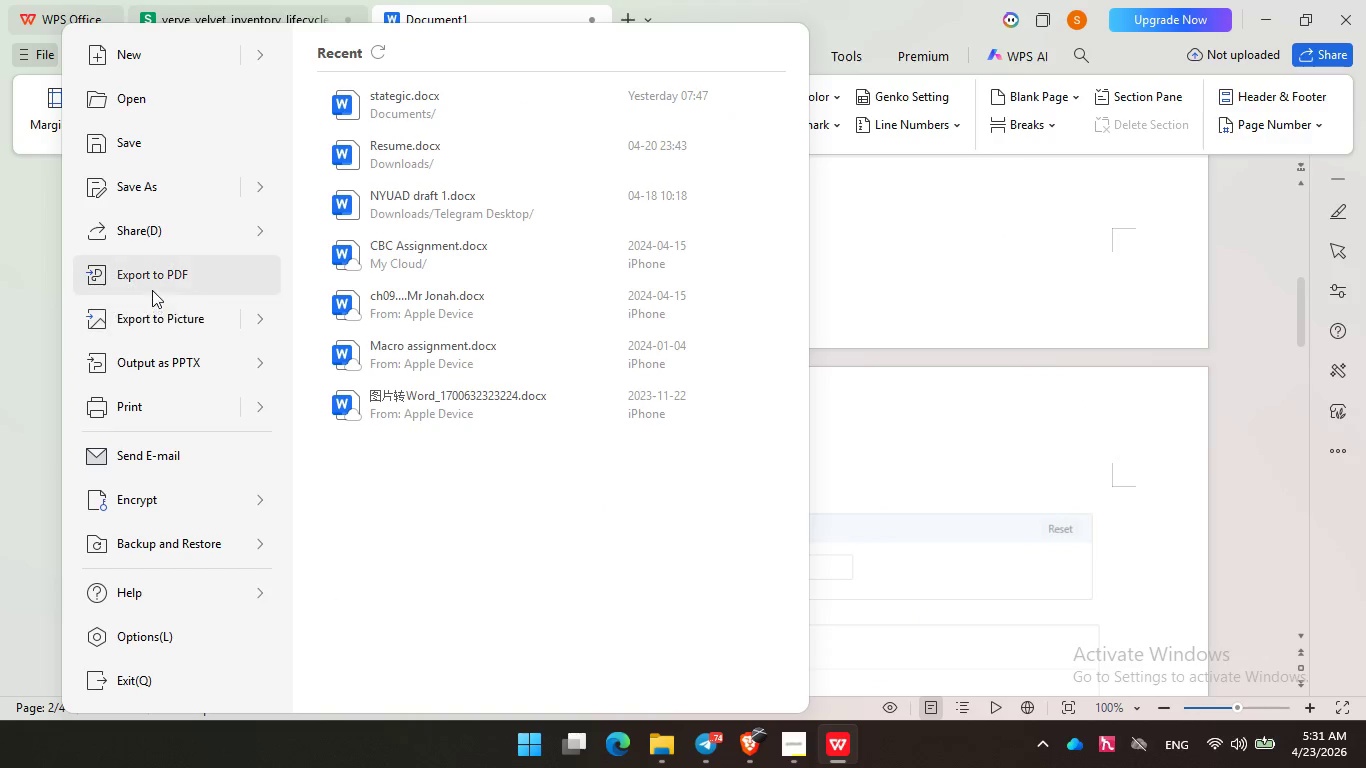 
left_click([154, 283])
 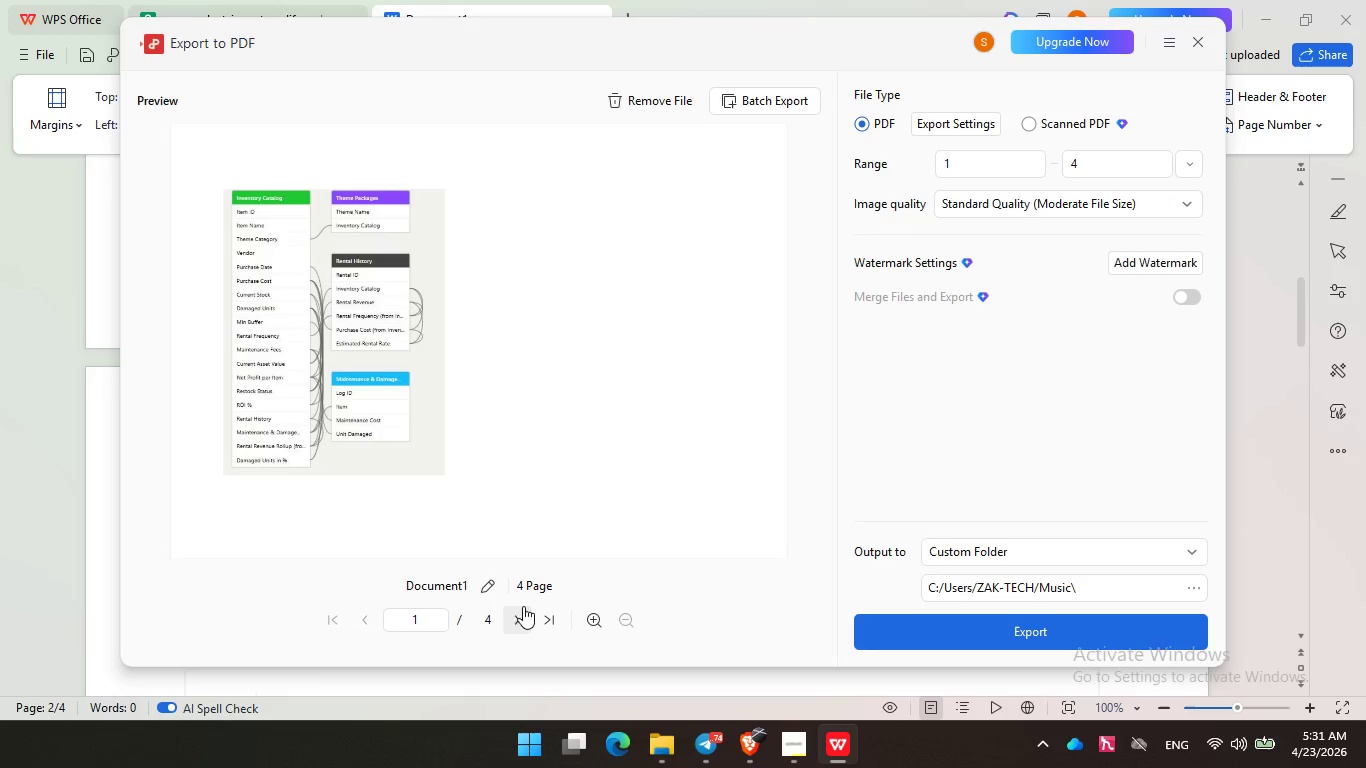 
left_click([492, 587])
 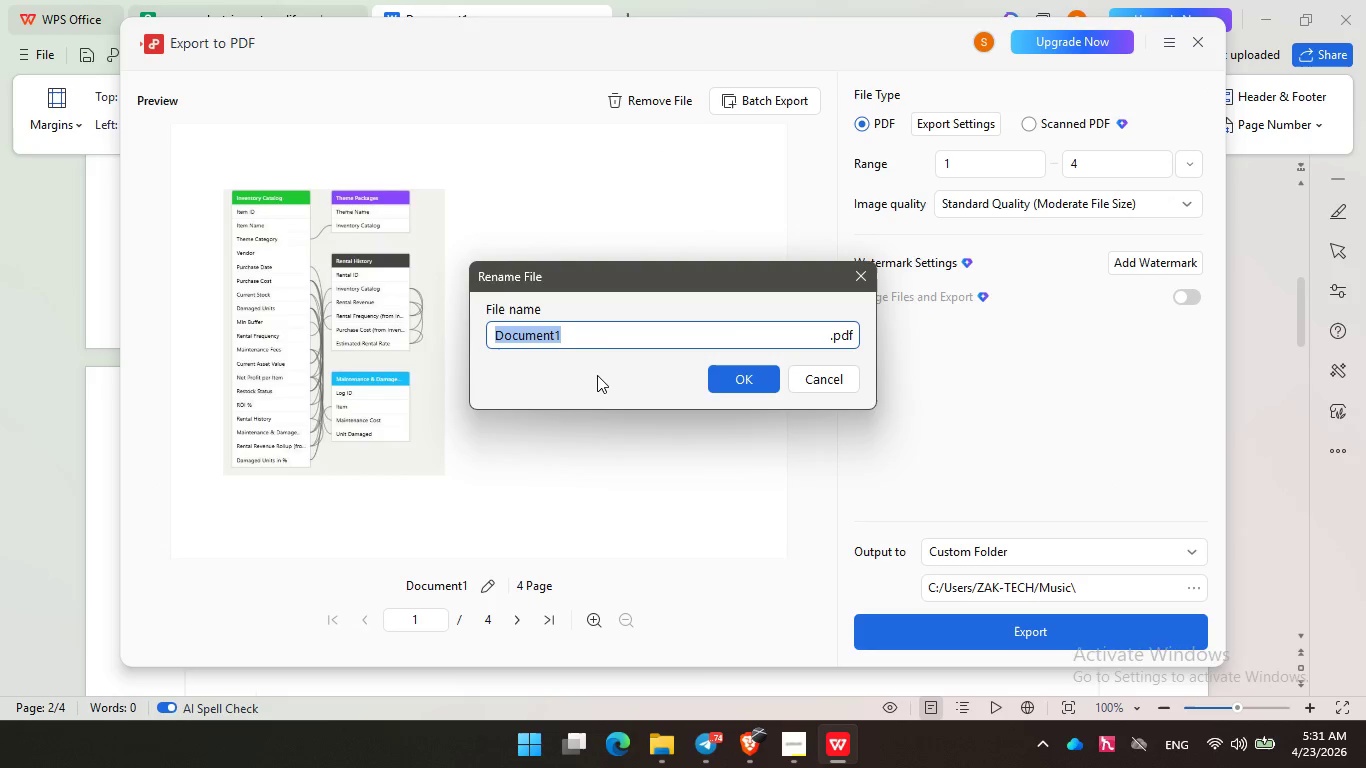 
type(PDF BAse)
key(Backspace)
key(Backspace)
key(Backspace)
type(ase Map)
 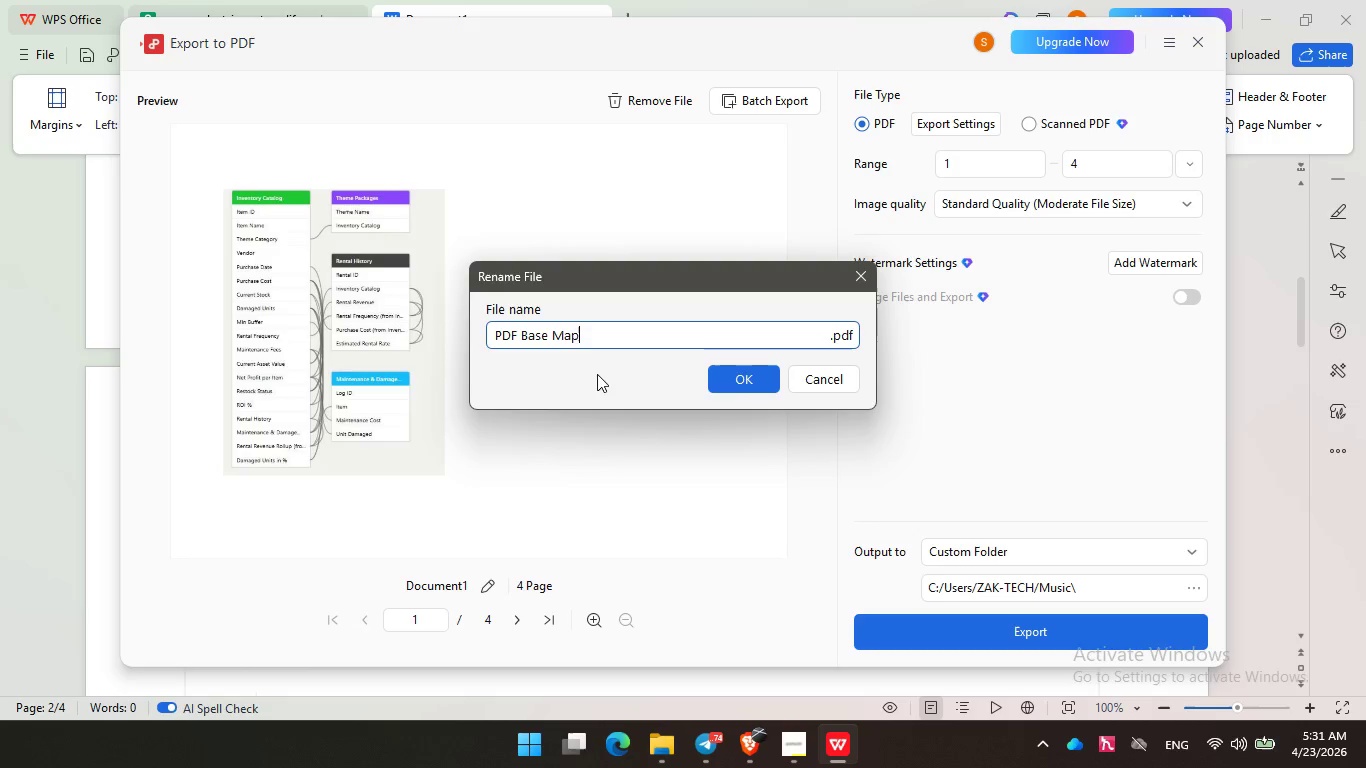 
left_click([740, 384])
 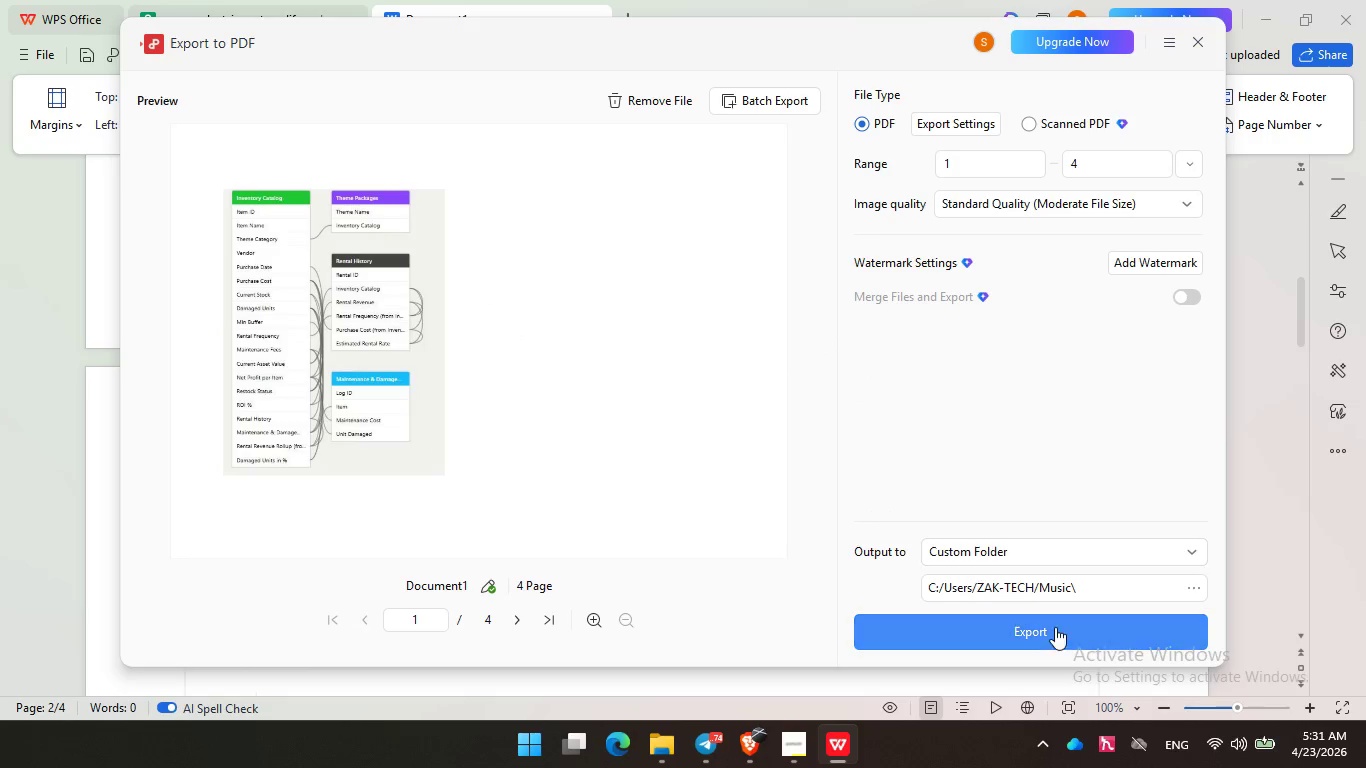 
left_click([1055, 628])
 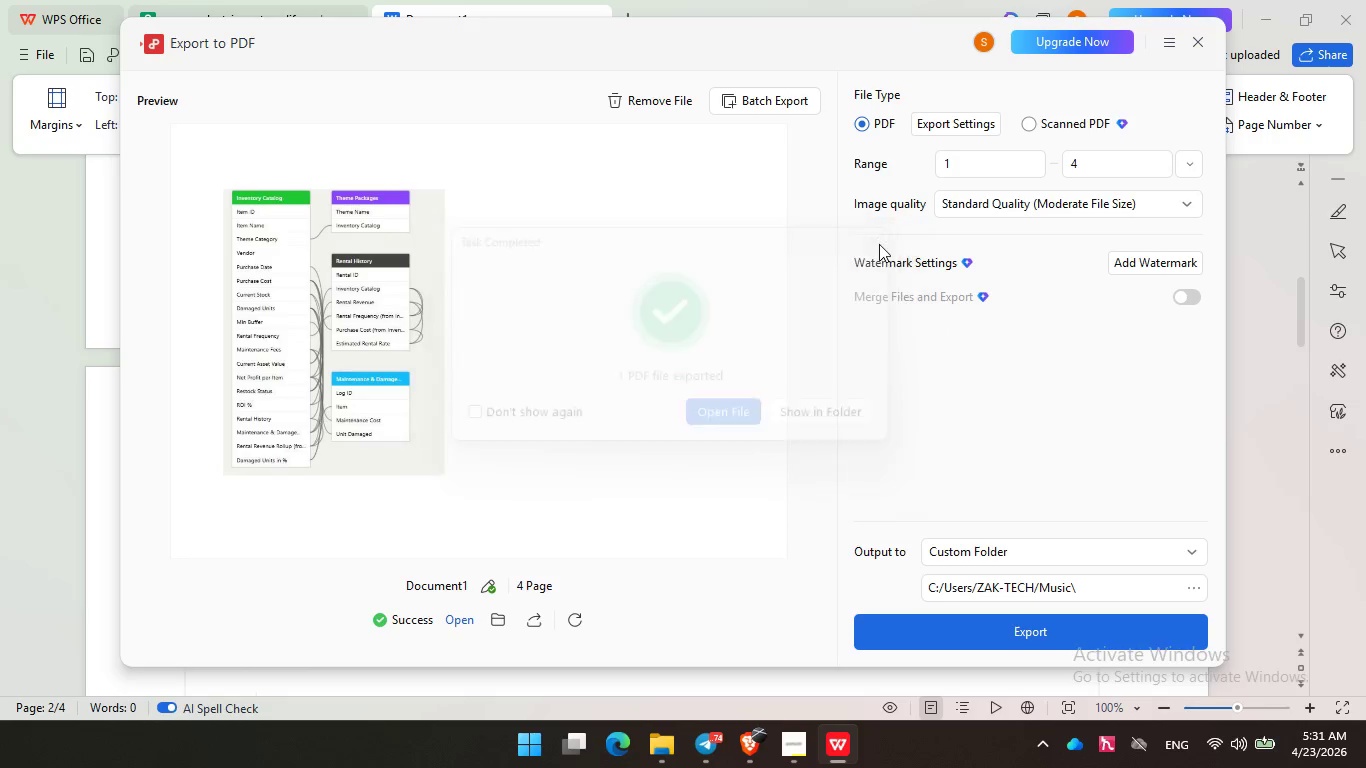 
left_click([1198, 42])
 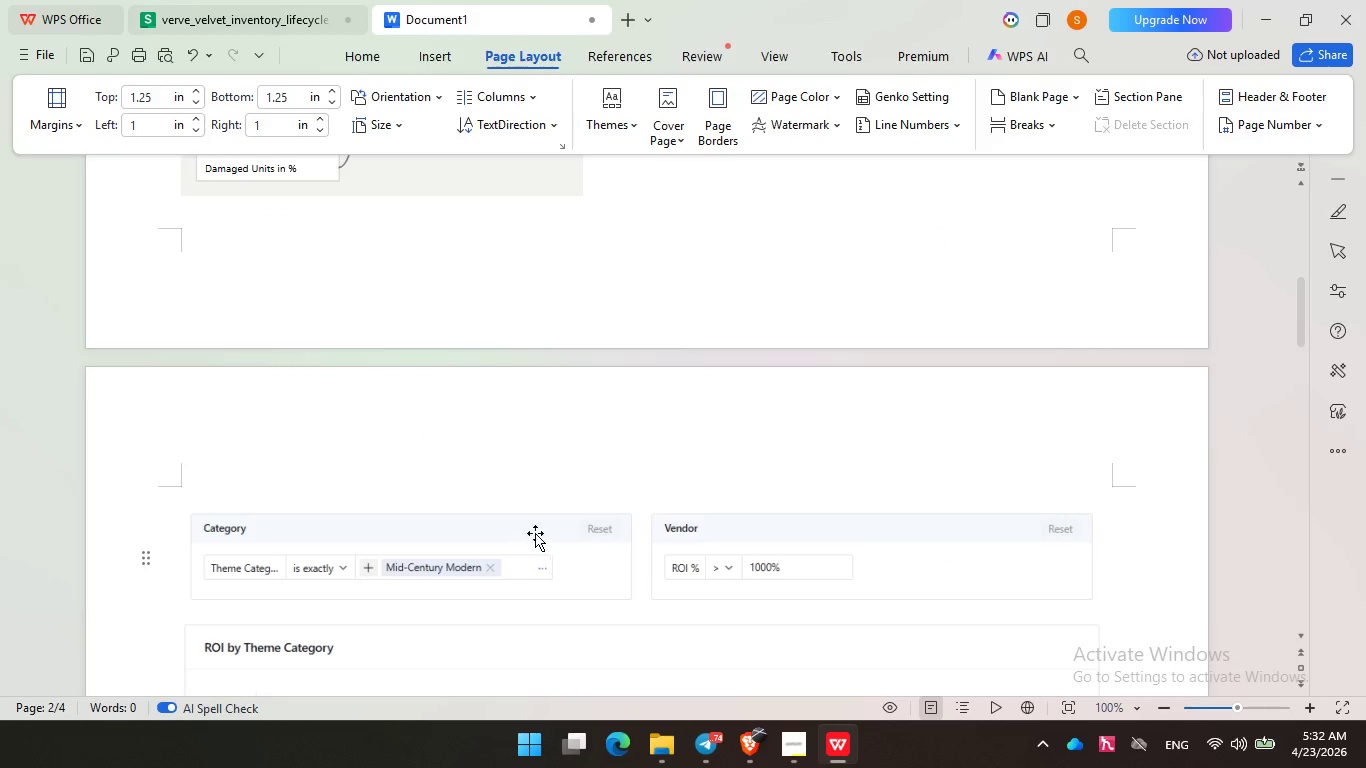 
scroll: coordinate [538, 460], scroll_direction: down, amount: 26.0
 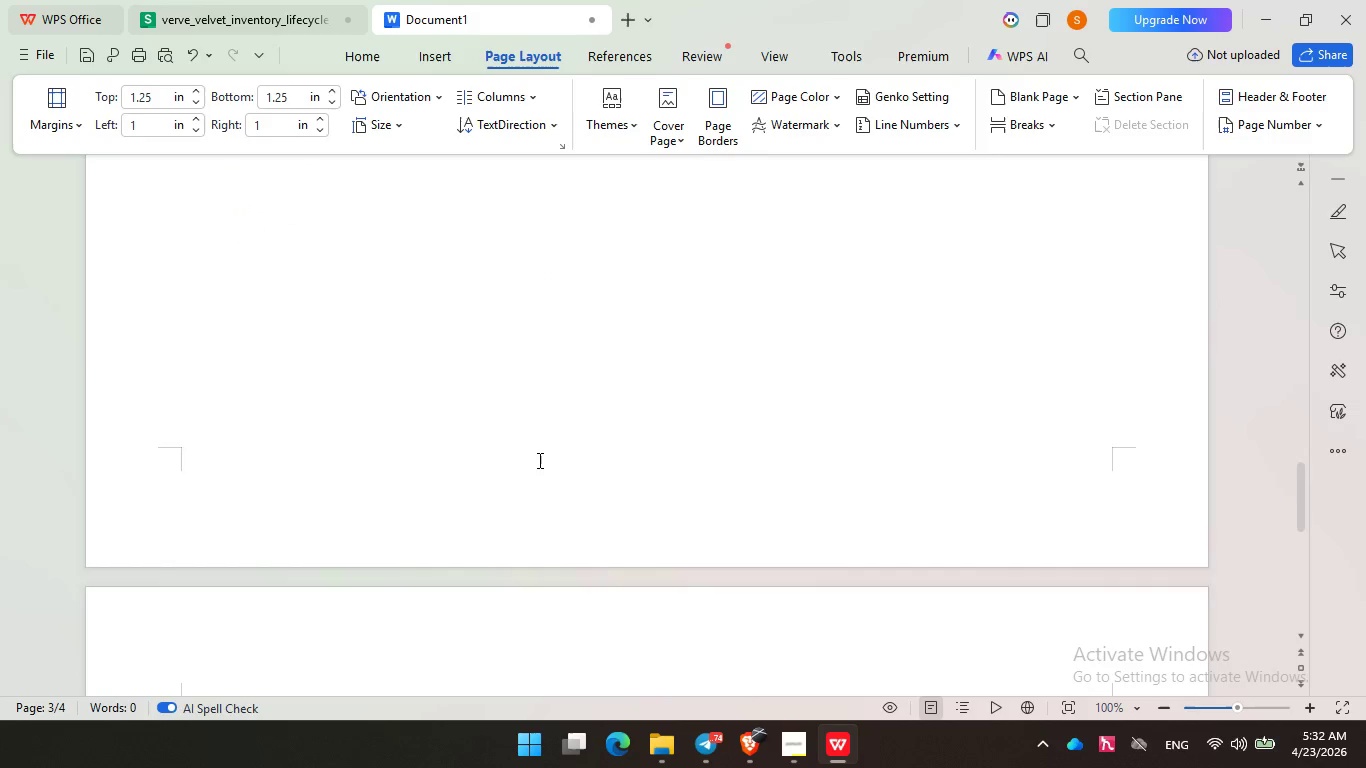 
scroll: coordinate [538, 460], scroll_direction: up, amount: 22.0
 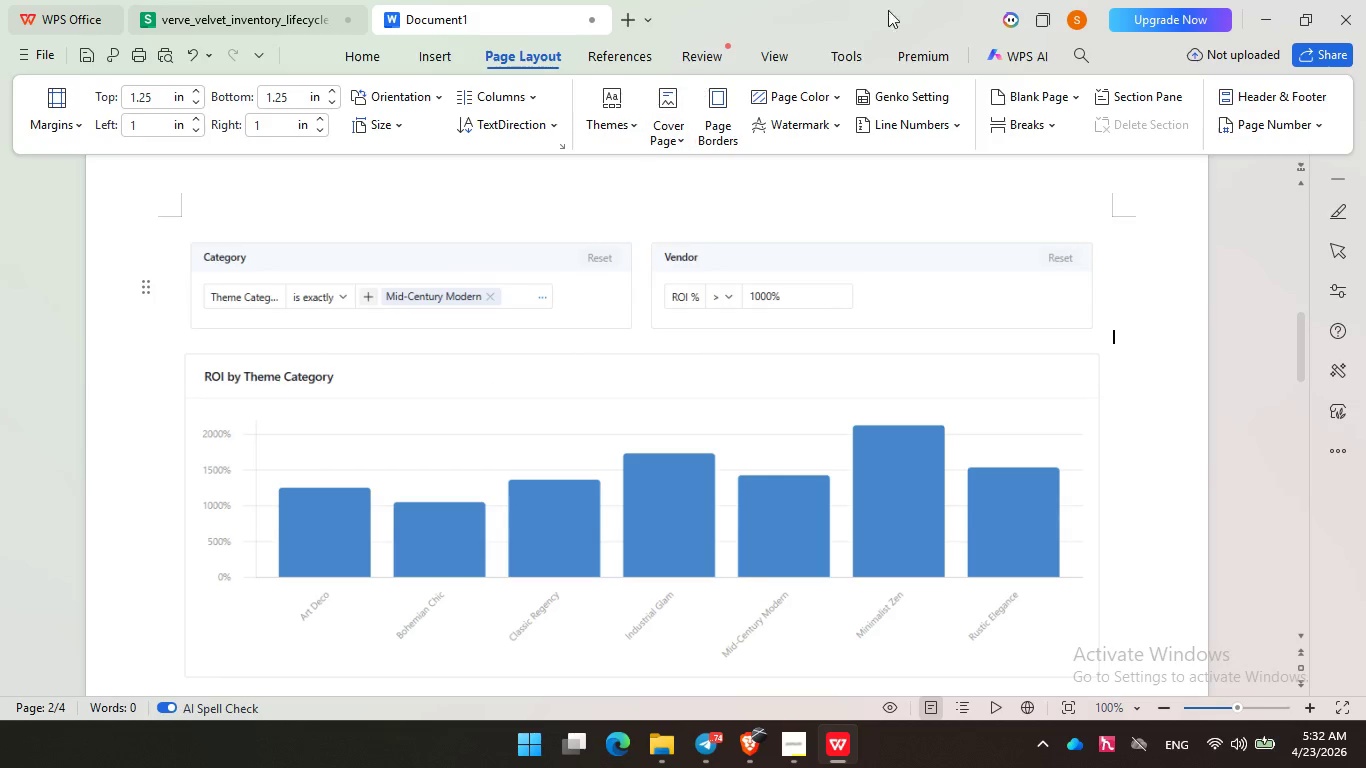 
wait(6.99)
 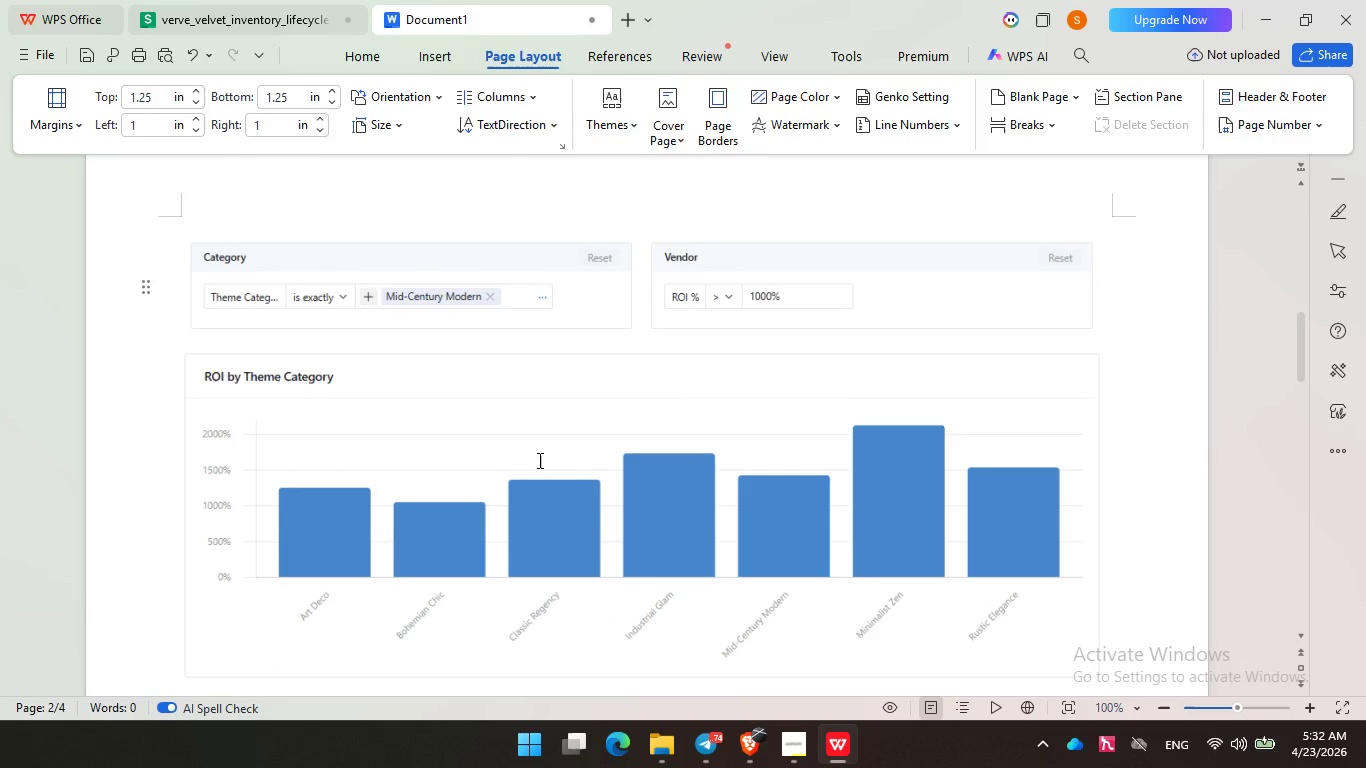 
left_click([727, 767])
 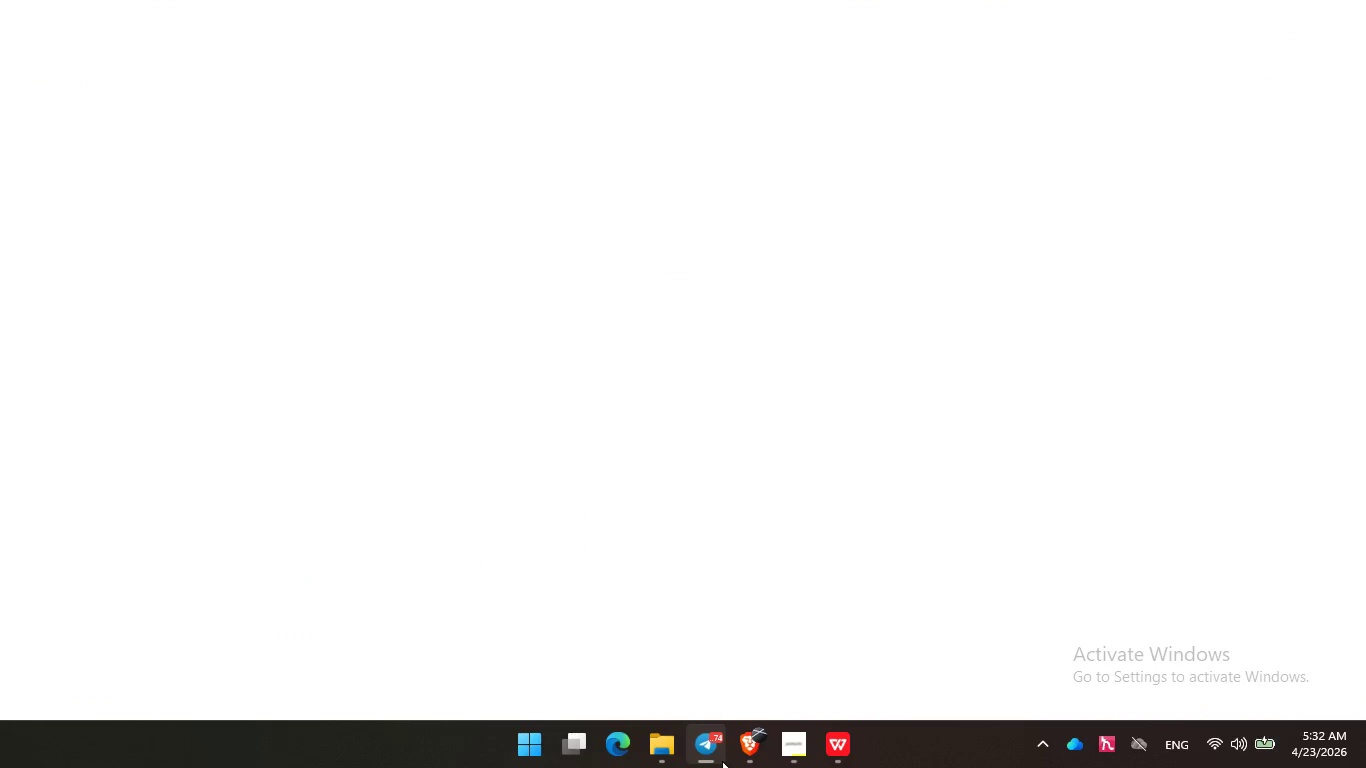 
left_click([709, 758])
 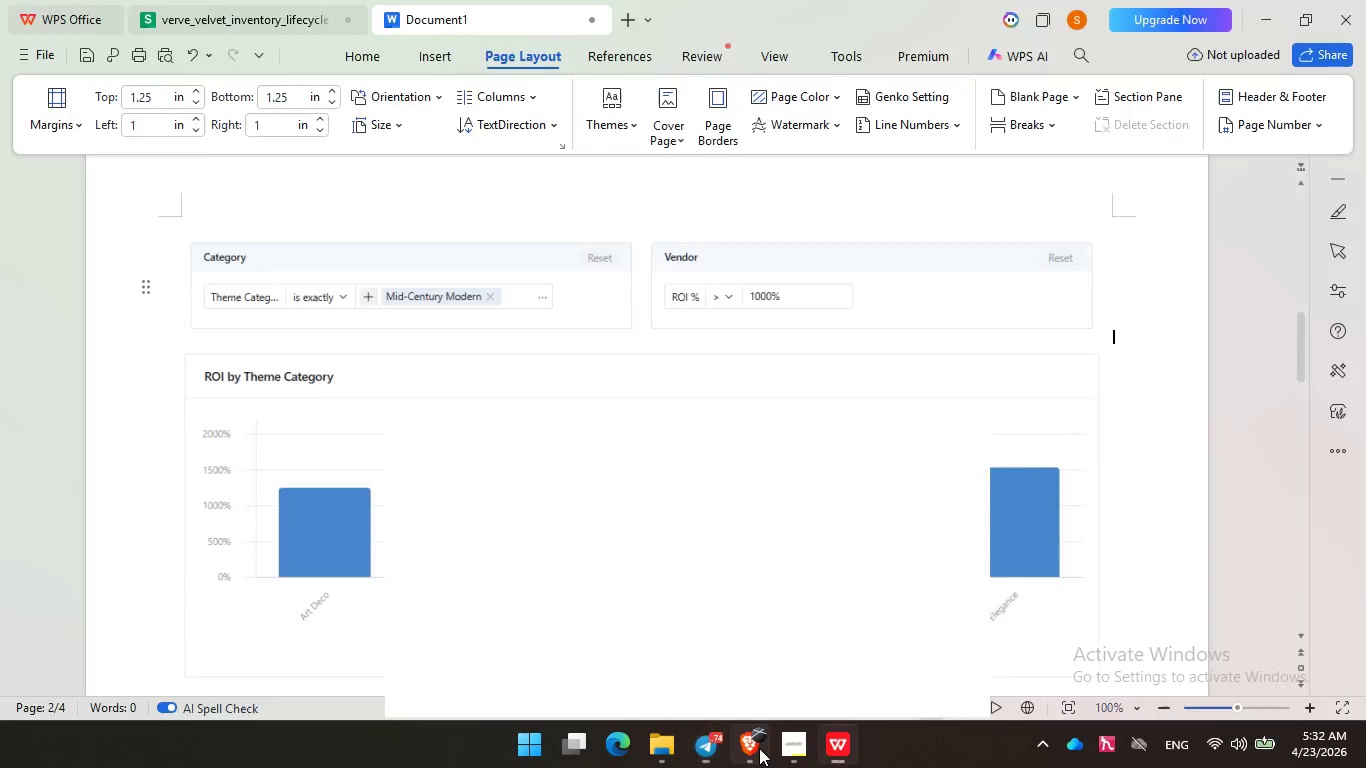 
left_click([759, 748])
 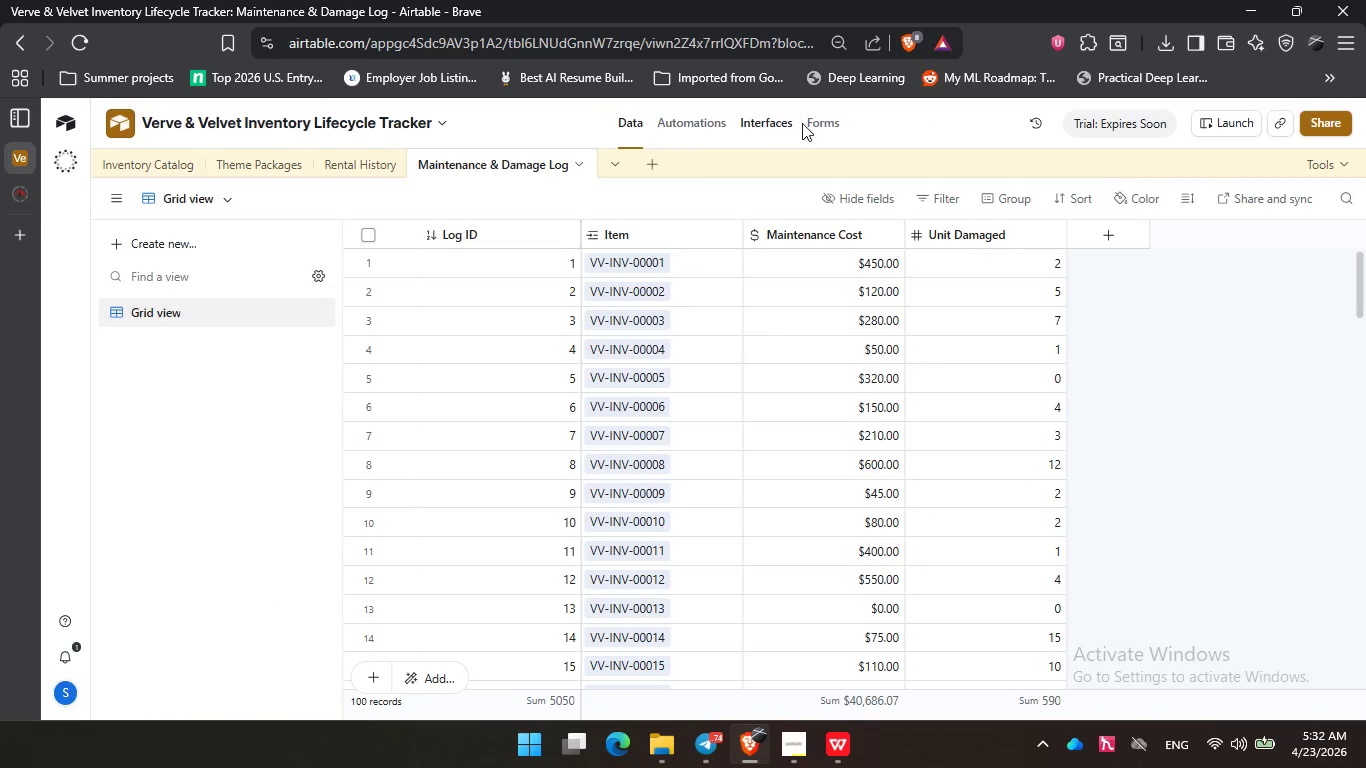 
left_click([757, 123])
 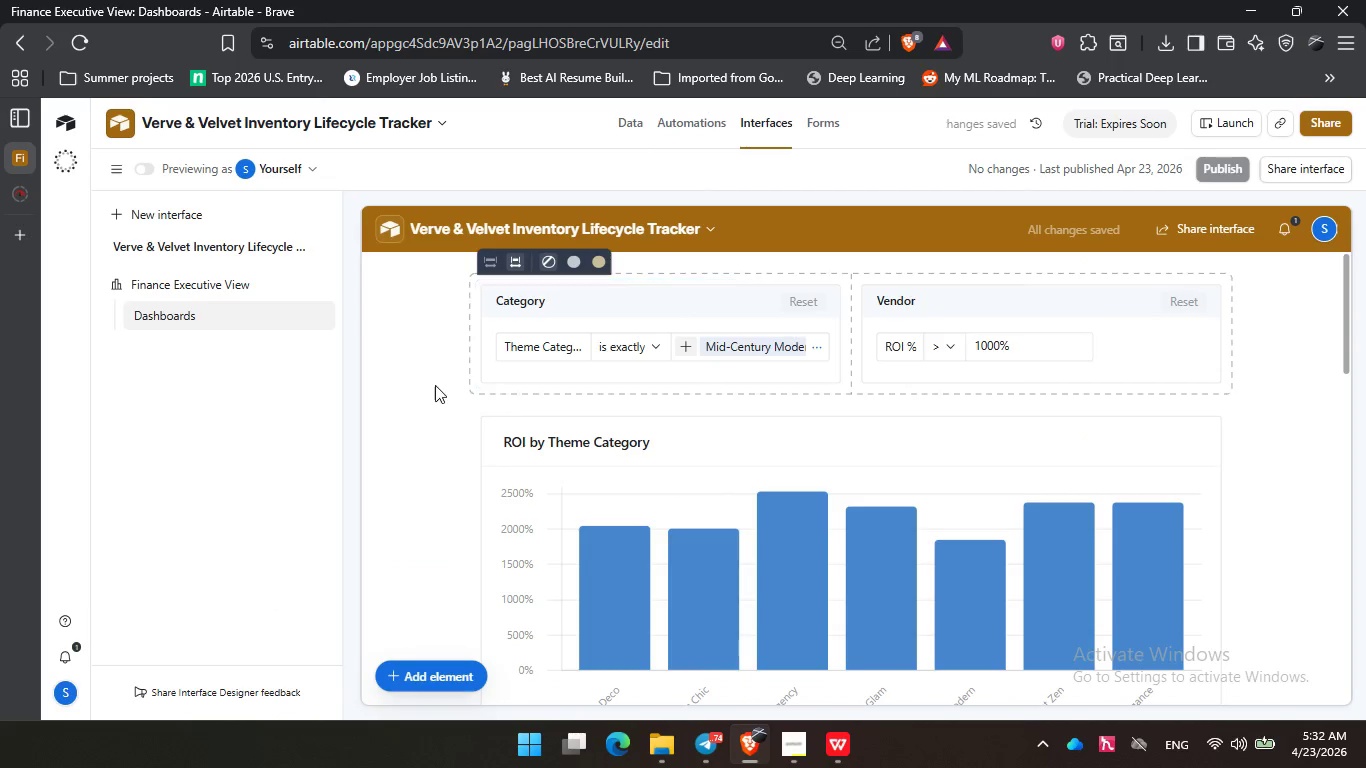 
wait(5.3)
 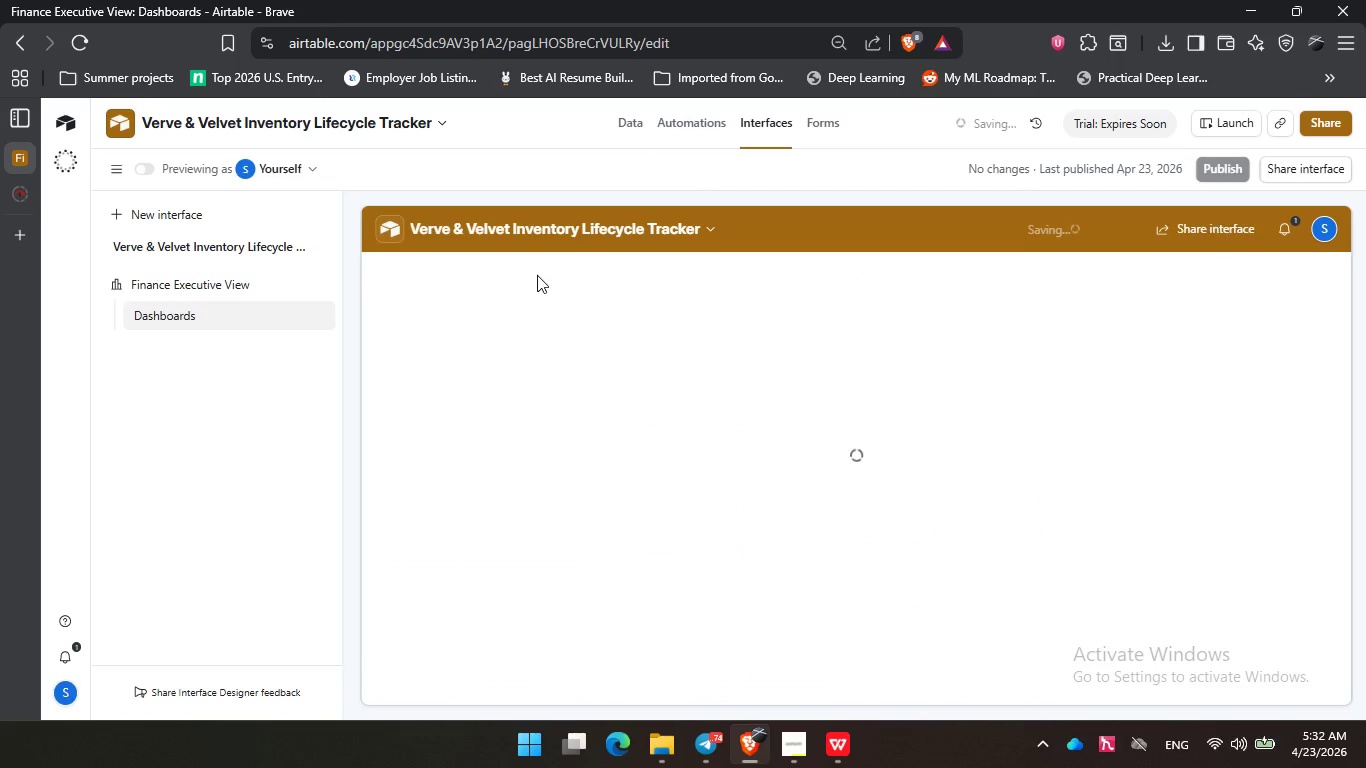 
left_click([113, 178])
 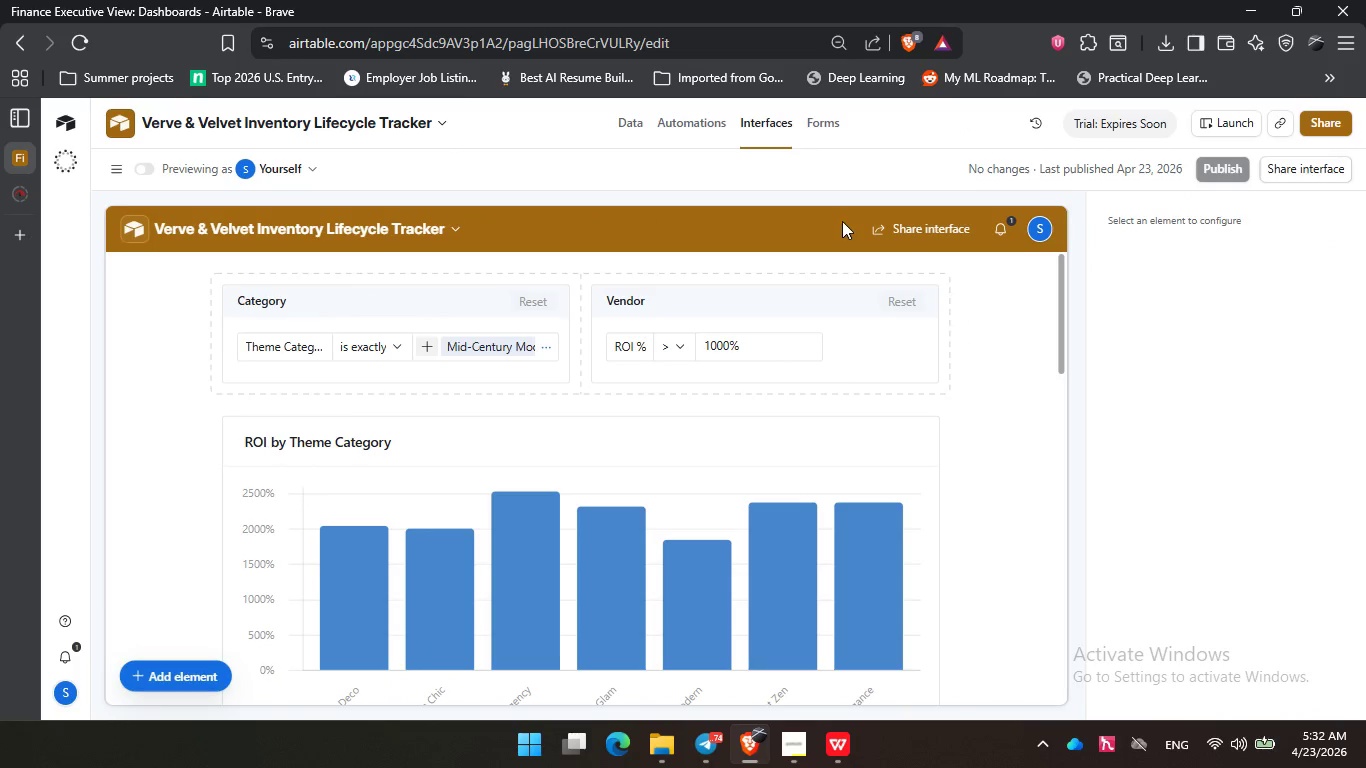 
left_click([503, 317])
 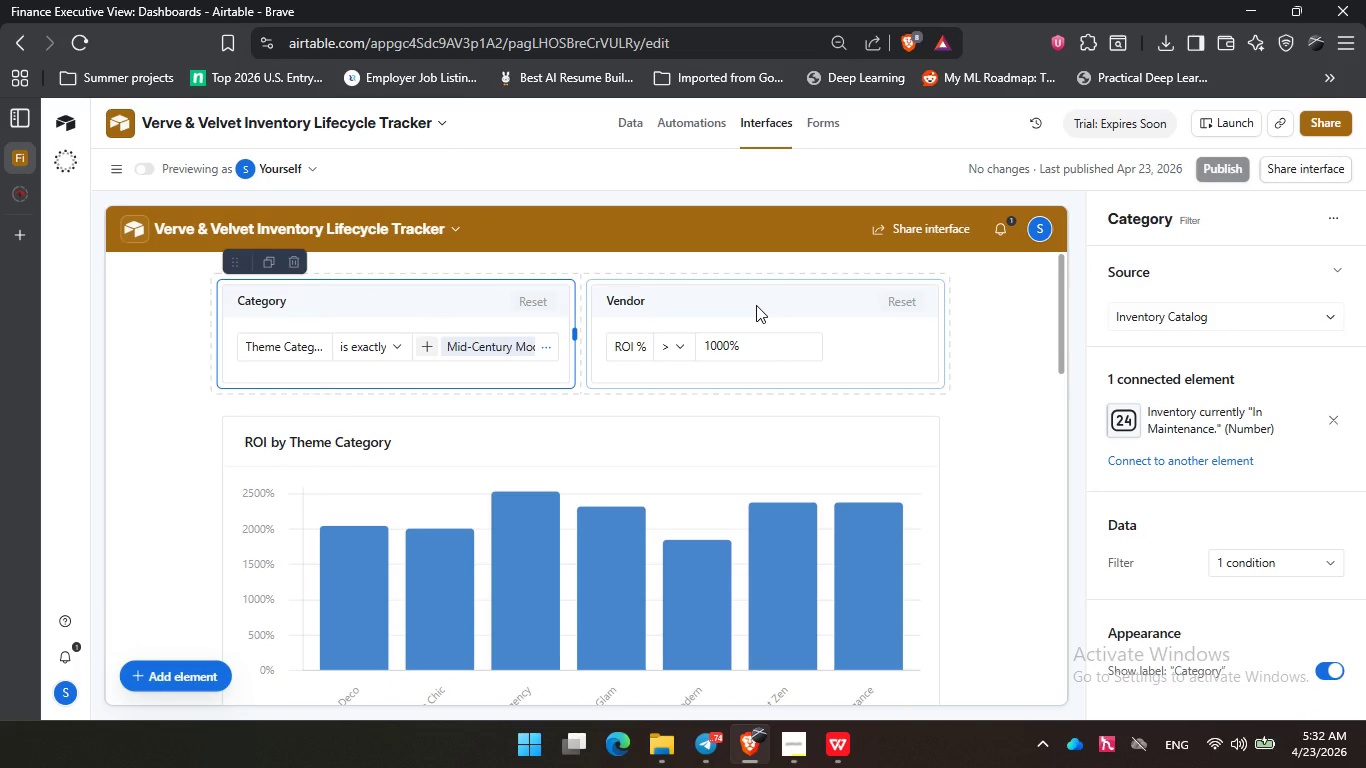 
left_click([756, 305])
 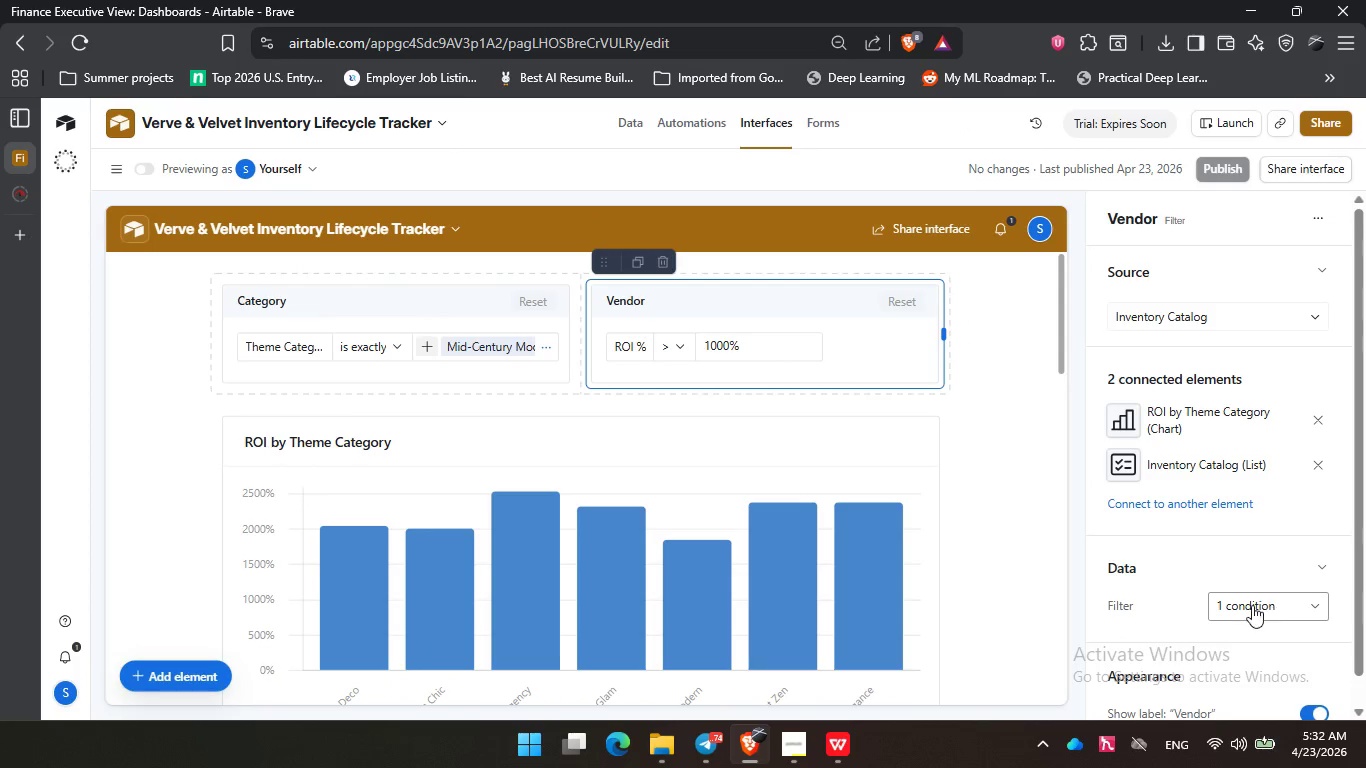 
scroll: coordinate [1251, 603], scroll_direction: down, amount: 2.0
 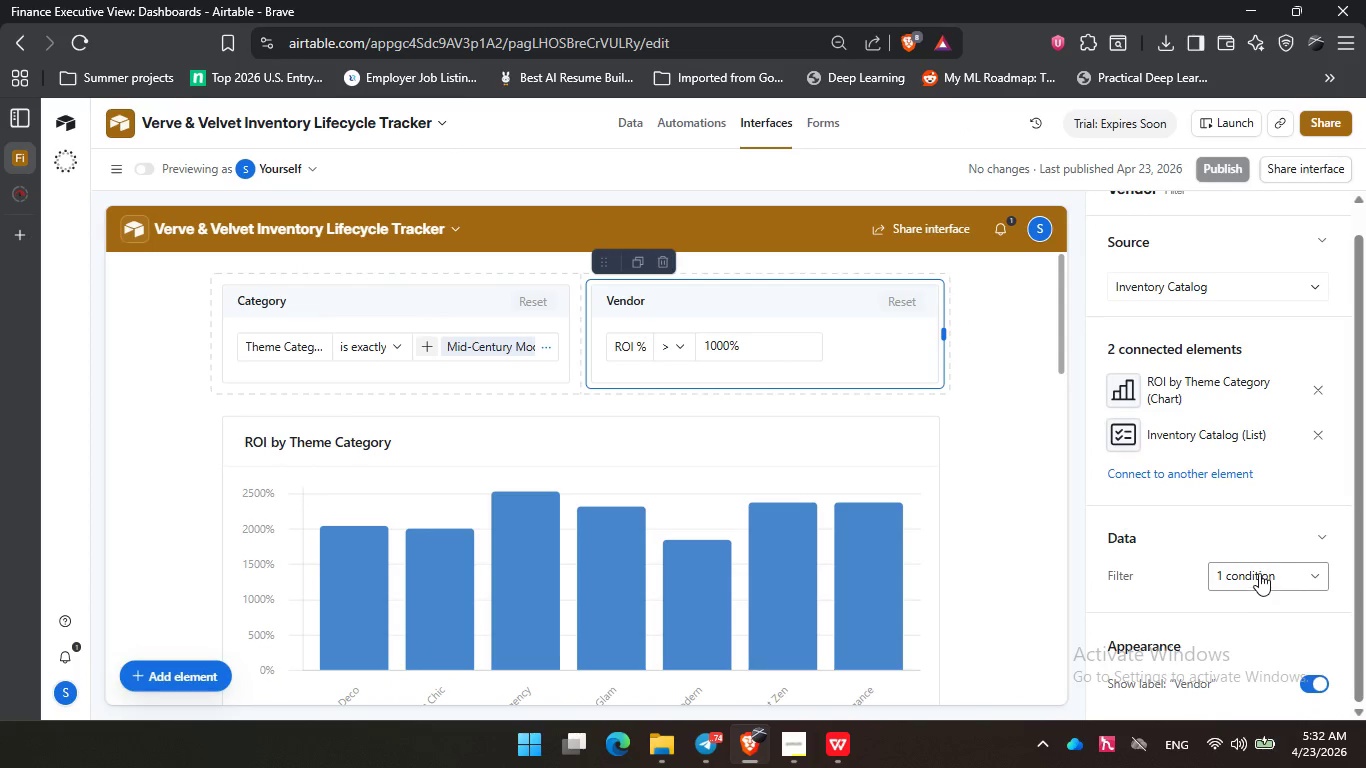 
left_click([1259, 572])
 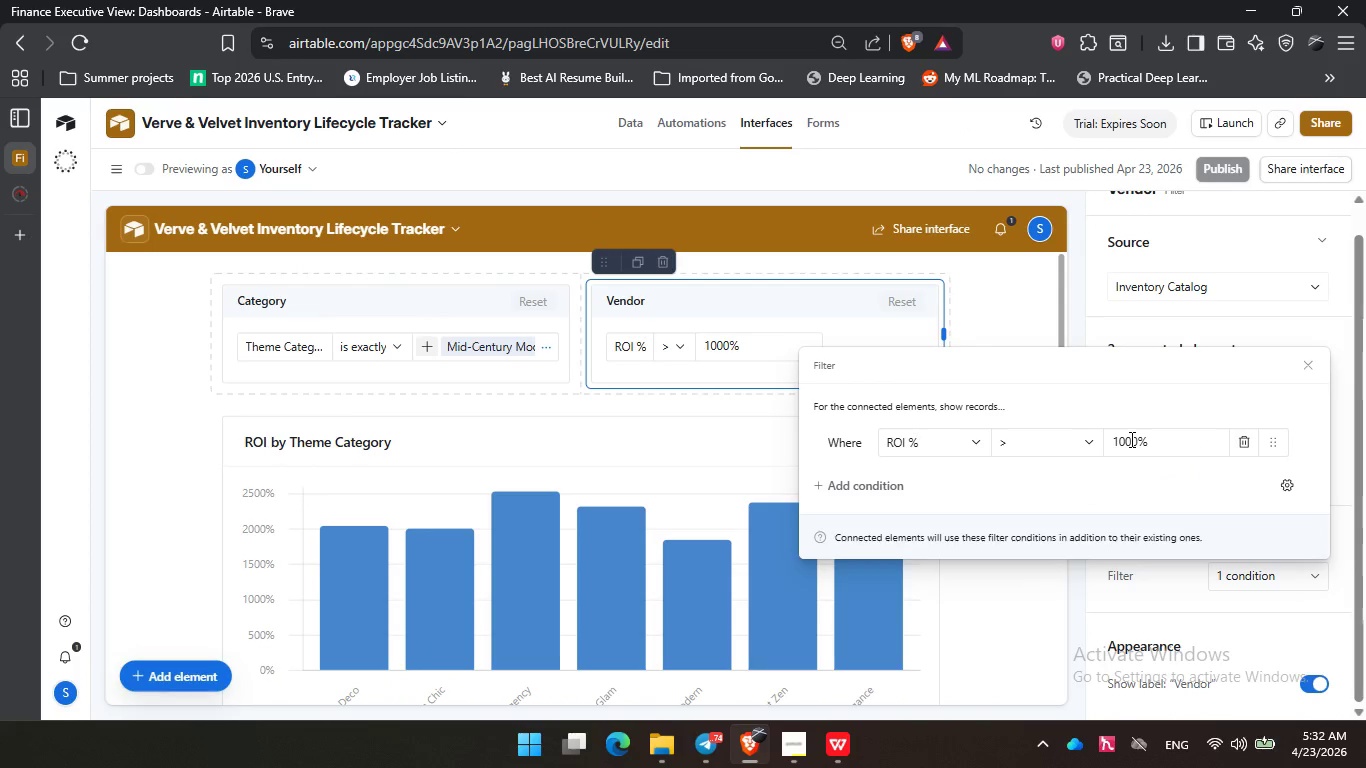 
left_click([1145, 441])
 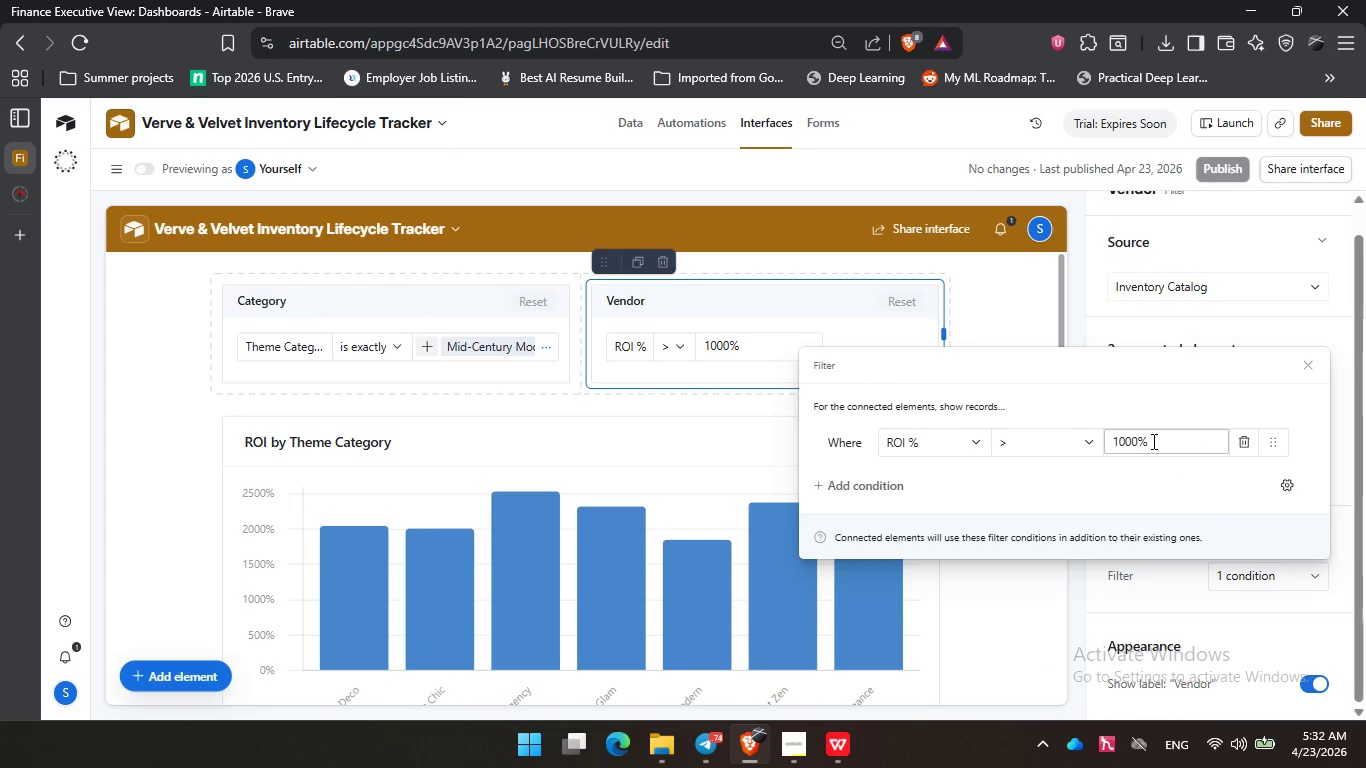 
key(Backspace)
 